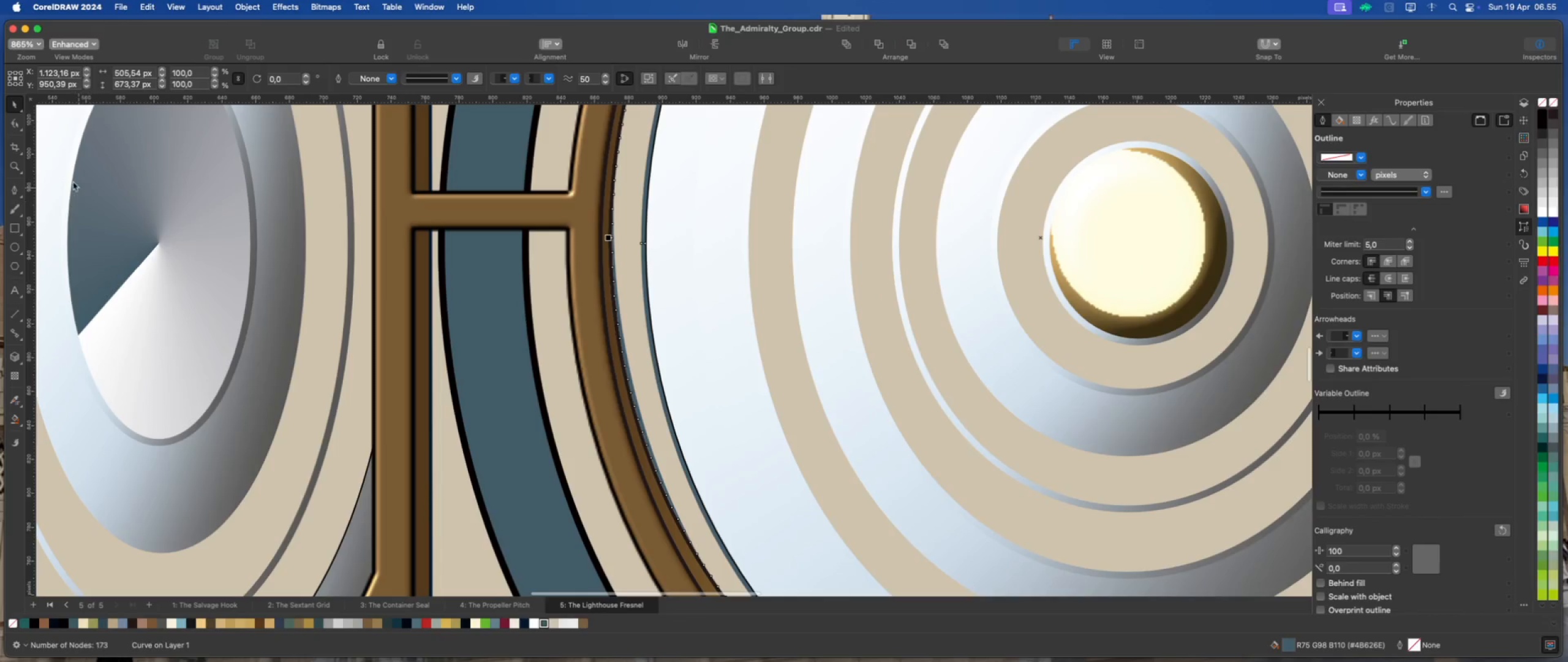 
left_click([17, 123])
 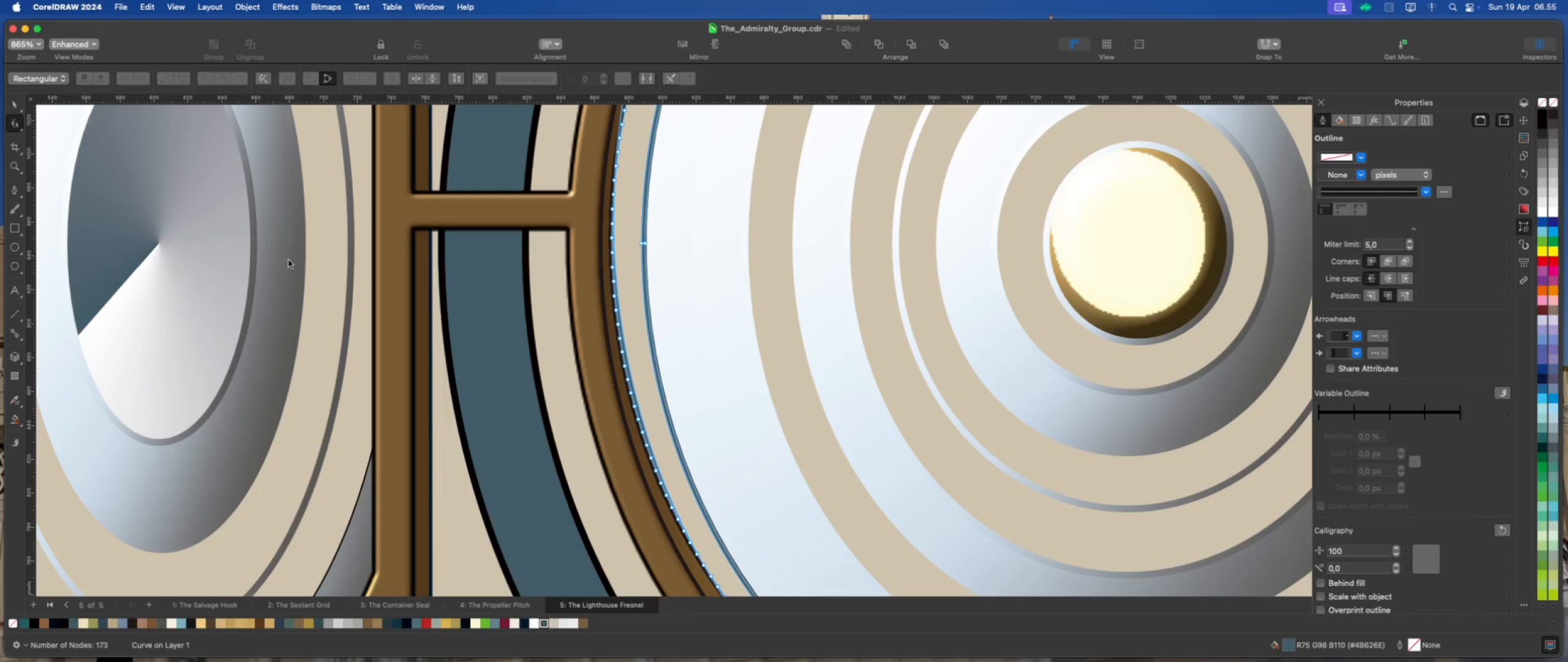 
scroll: coordinate [650, 395], scroll_direction: up, amount: 2.0
 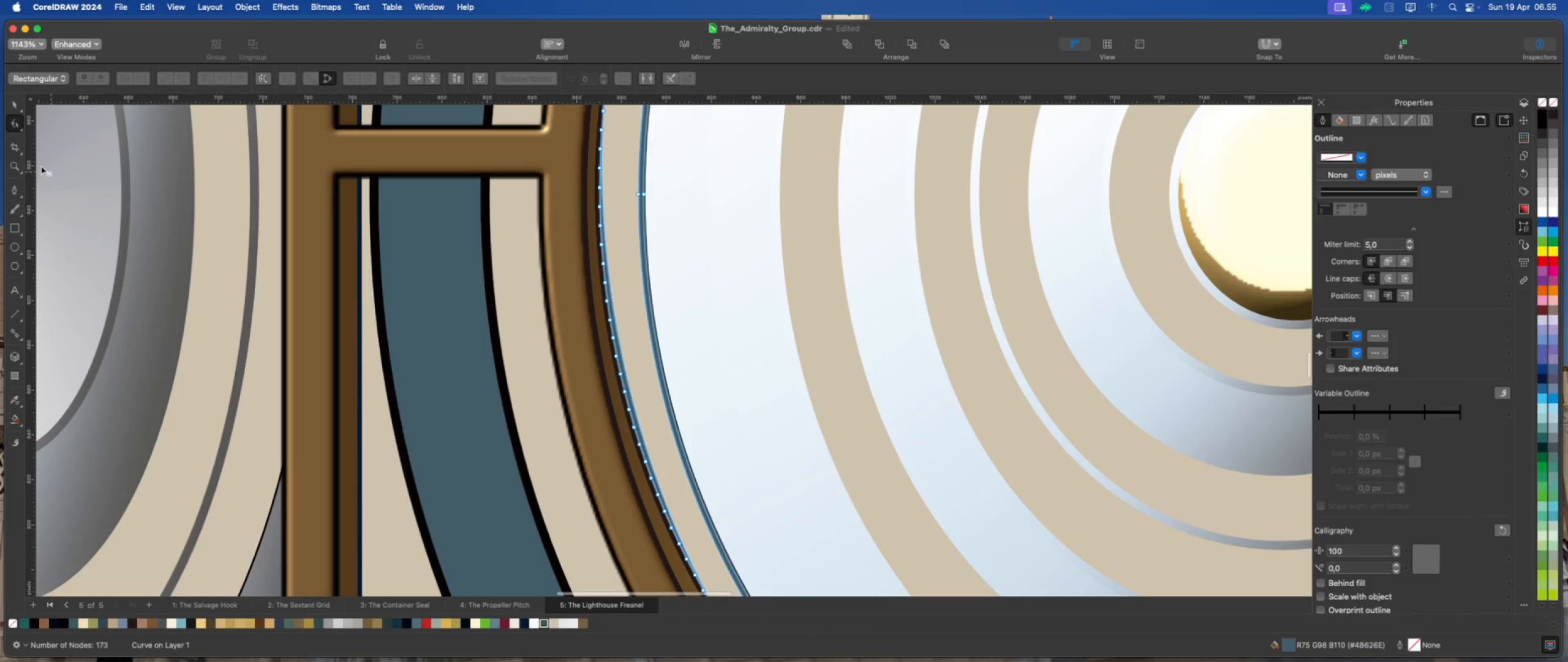 
left_click([13, 105])
 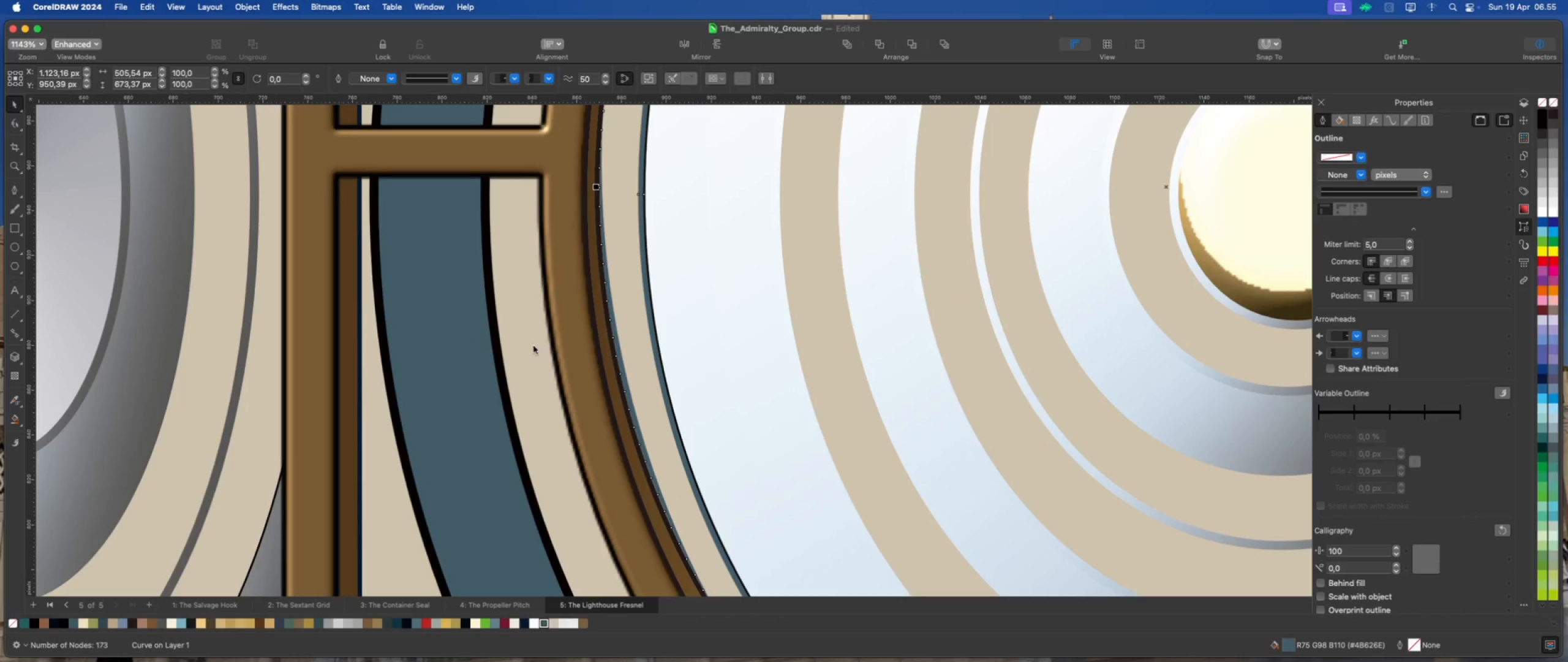 
scroll: coordinate [608, 370], scroll_direction: up, amount: 2.0
 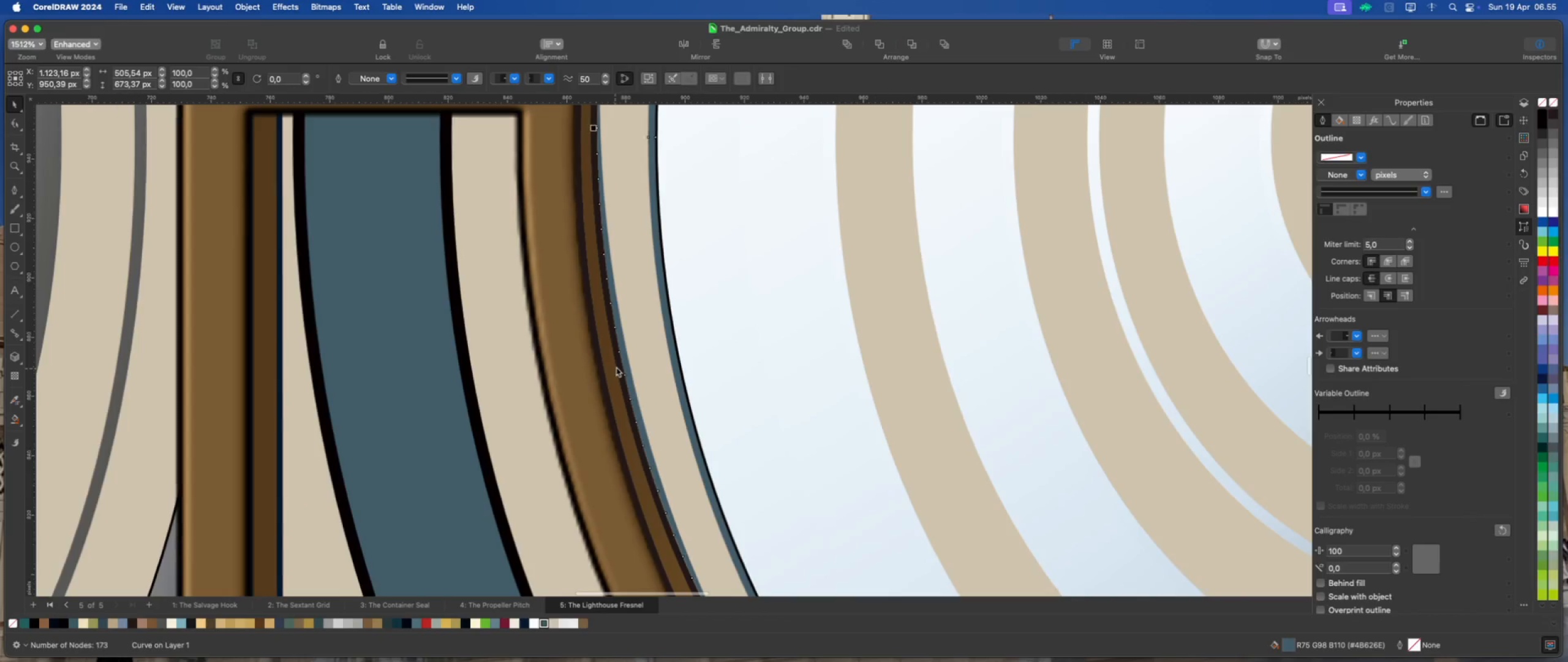 
left_click([617, 367])
 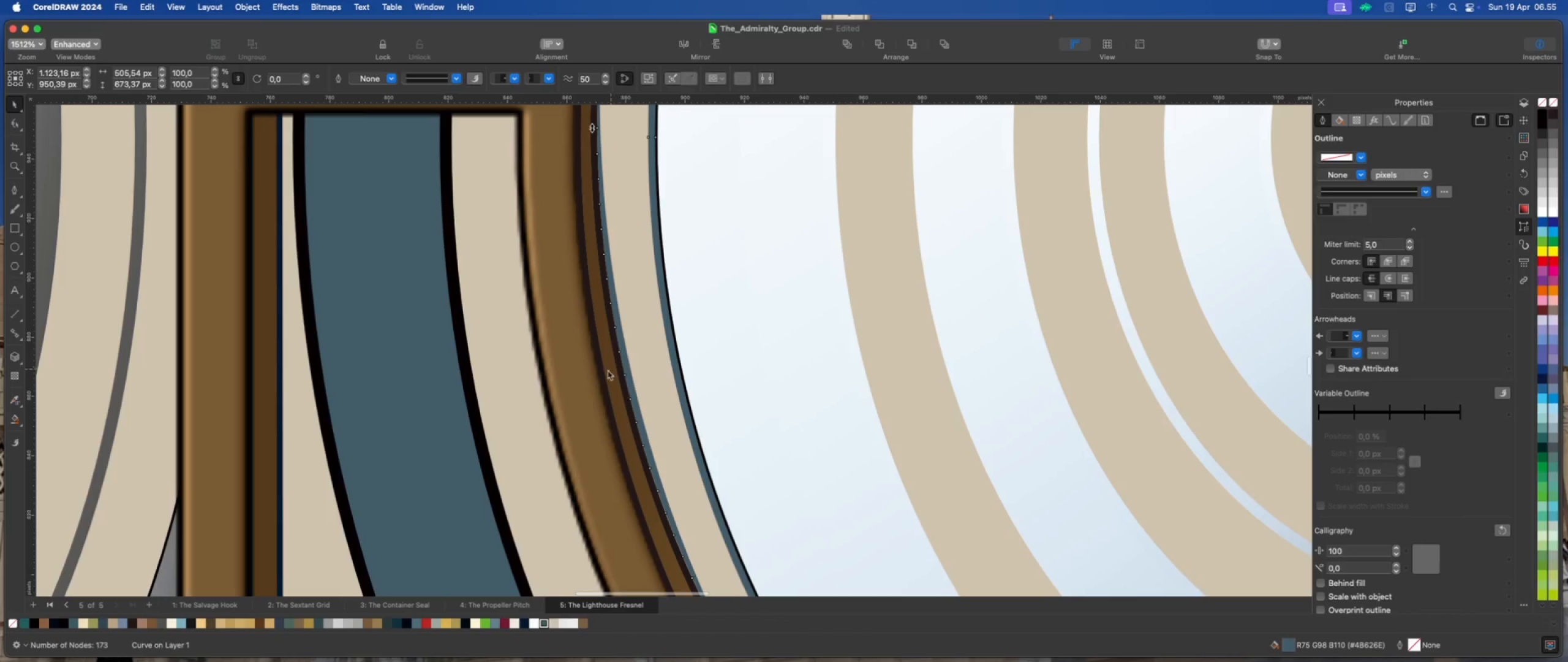 
scroll: coordinate [617, 378], scroll_direction: down, amount: 15.0
 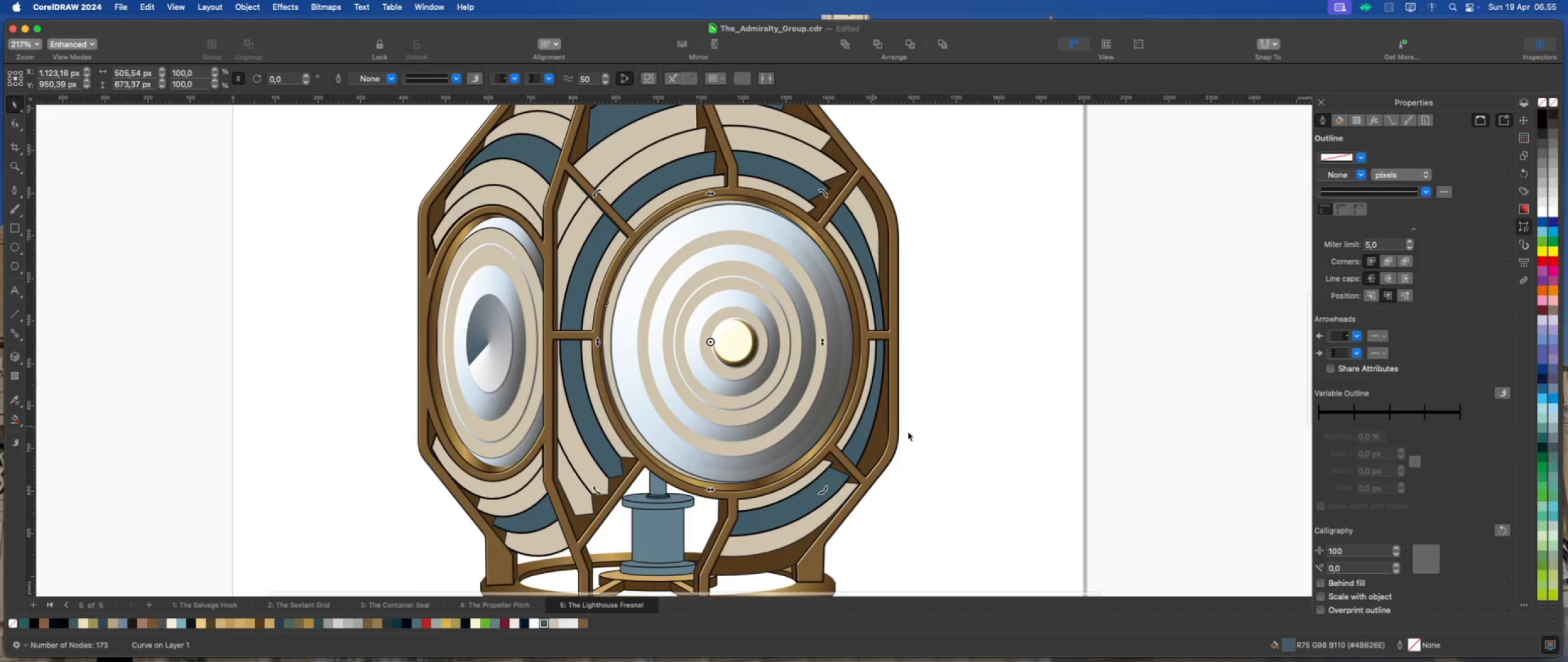 
left_click([973, 433])
 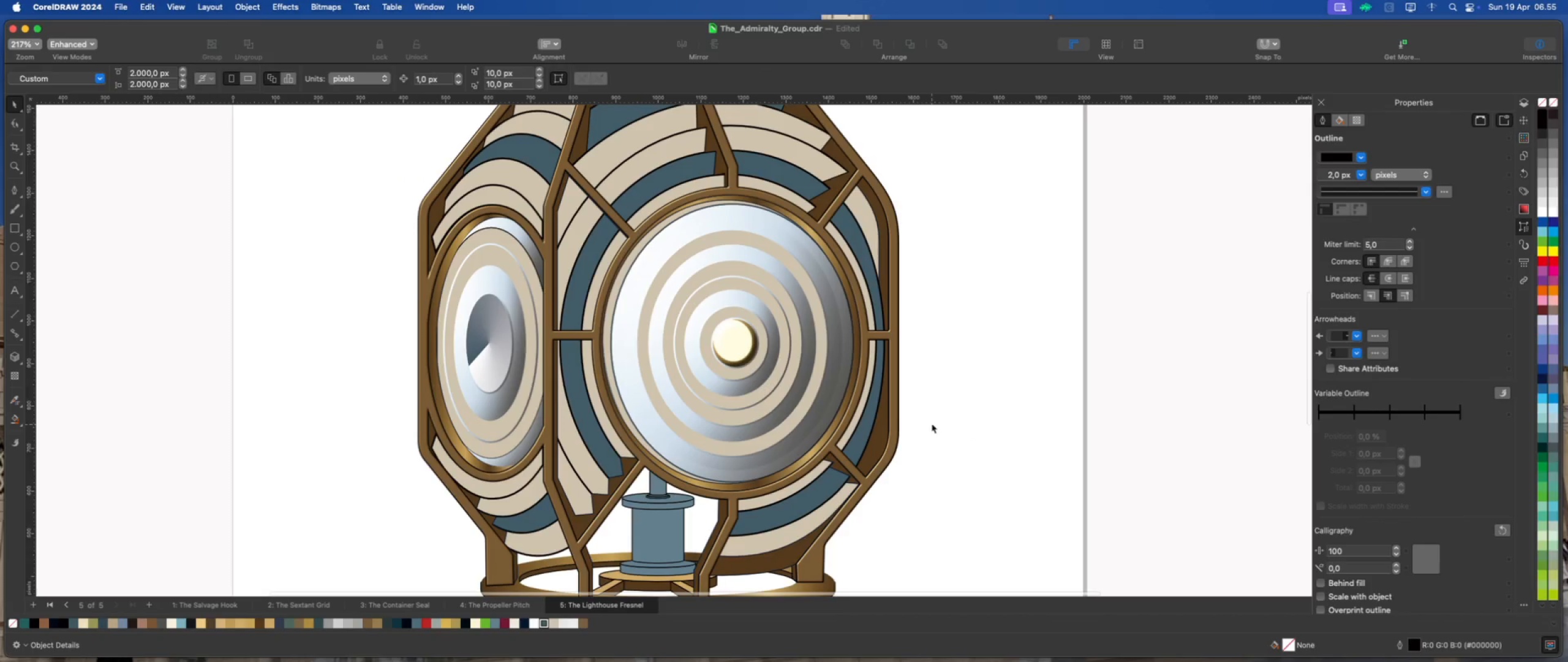 
scroll: coordinate [581, 394], scroll_direction: down, amount: 5.0
 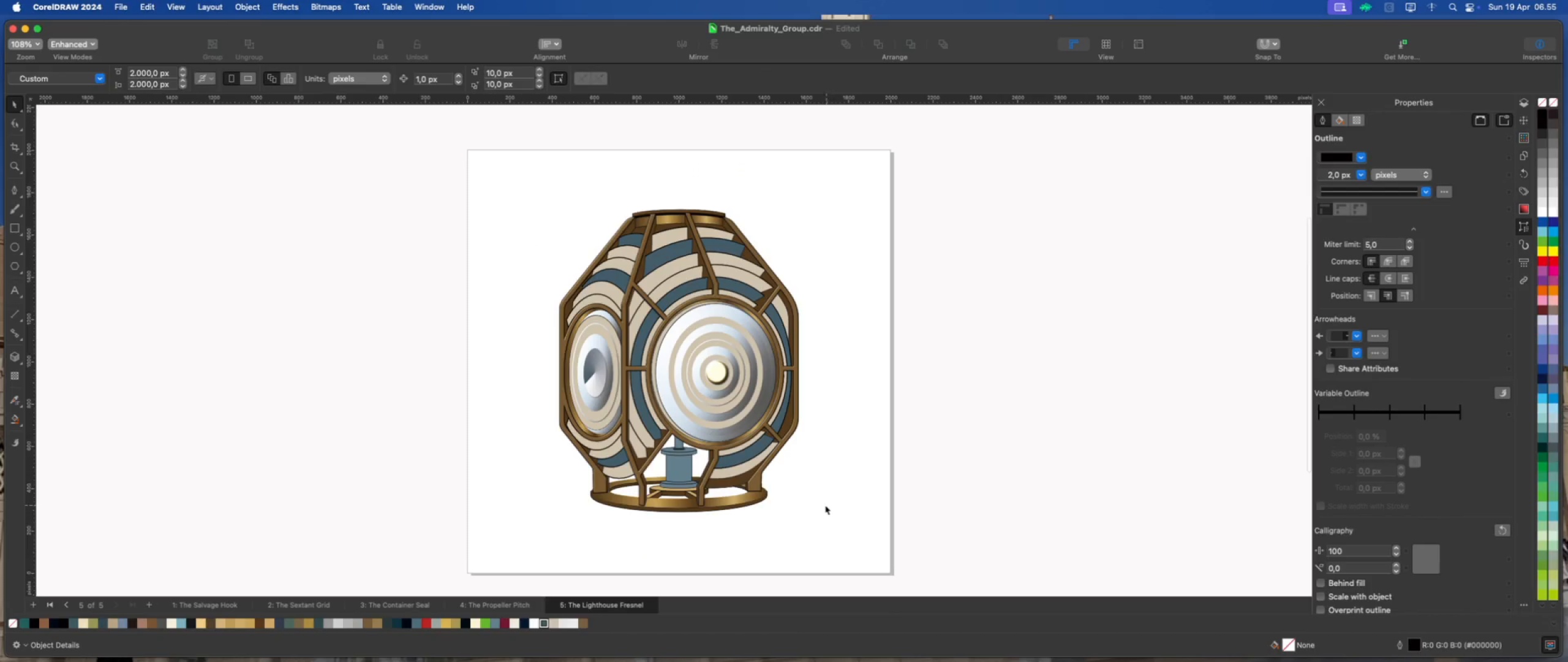 
scroll: coordinate [690, 473], scroll_direction: up, amount: 5.0
 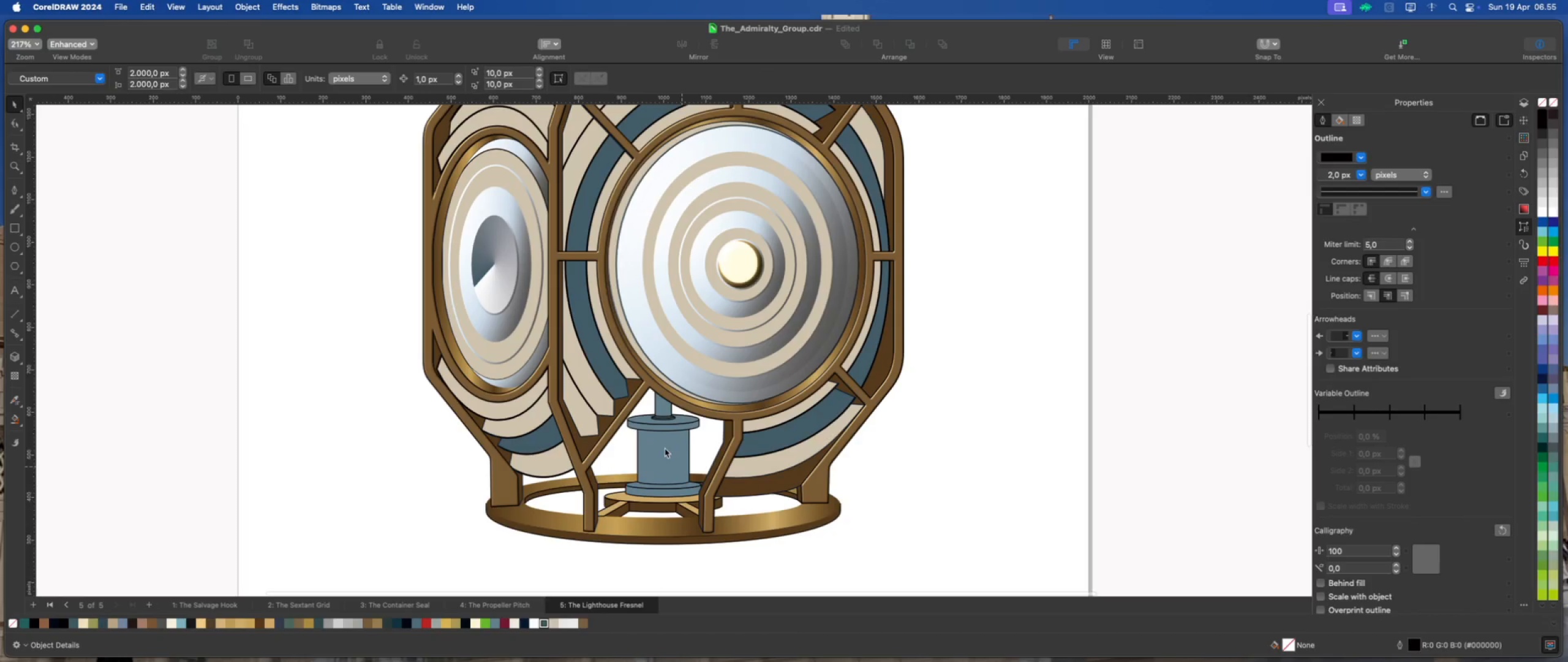 
left_click([663, 447])
 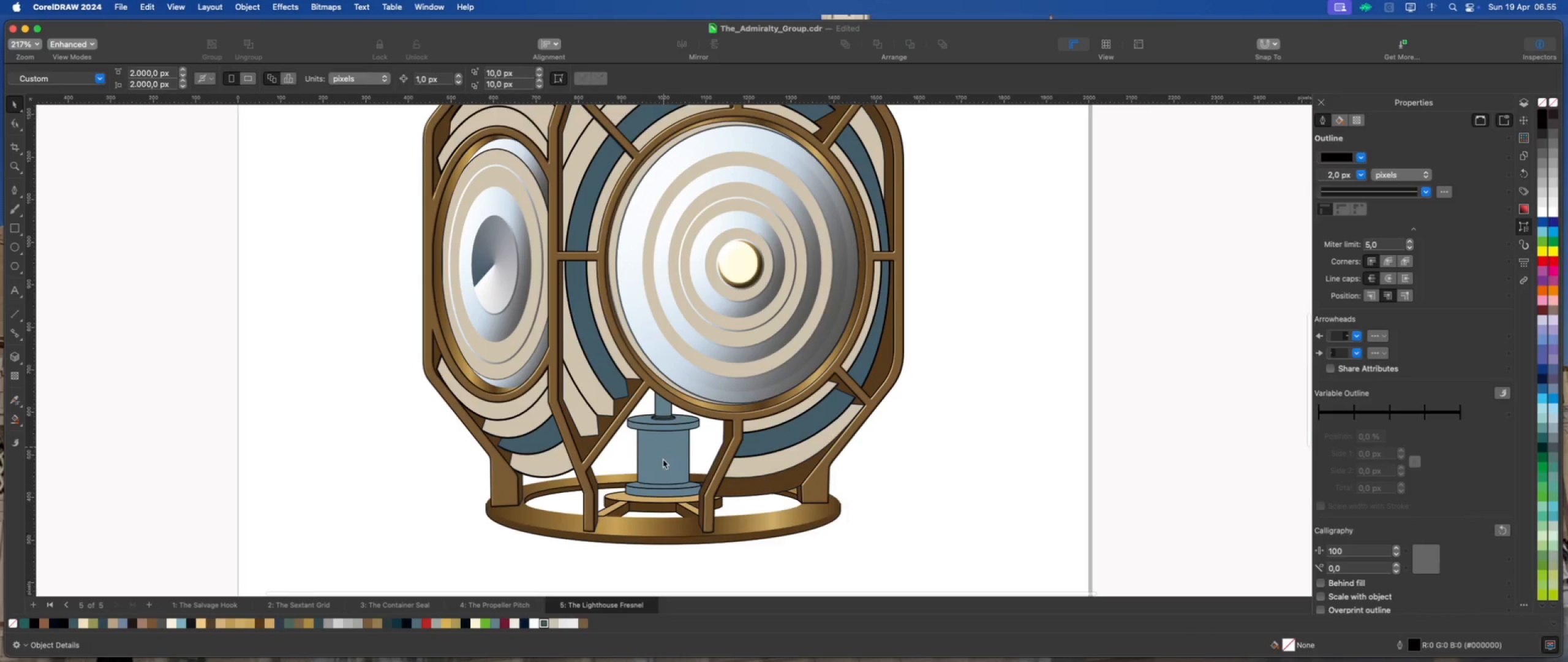 
scroll: coordinate [659, 474], scroll_direction: up, amount: 1.0
 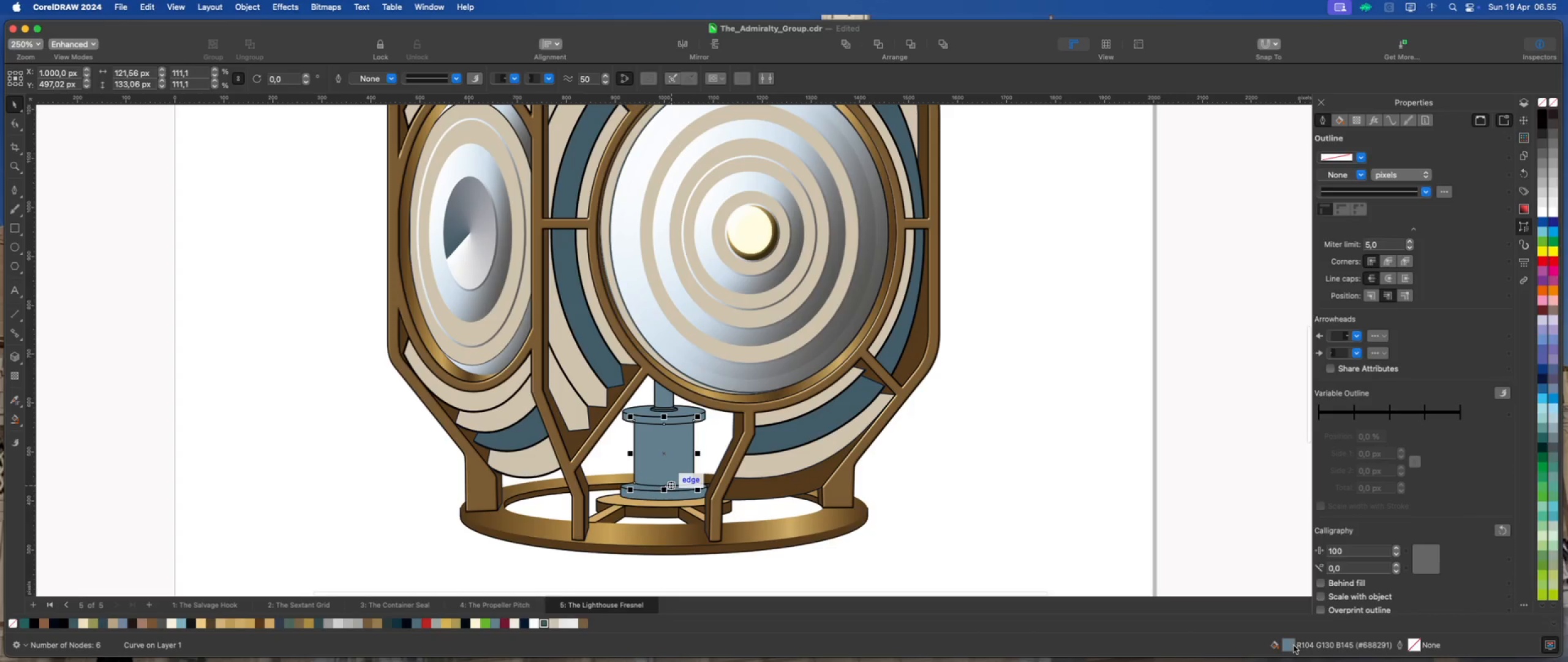 
double_click([1289, 645])
 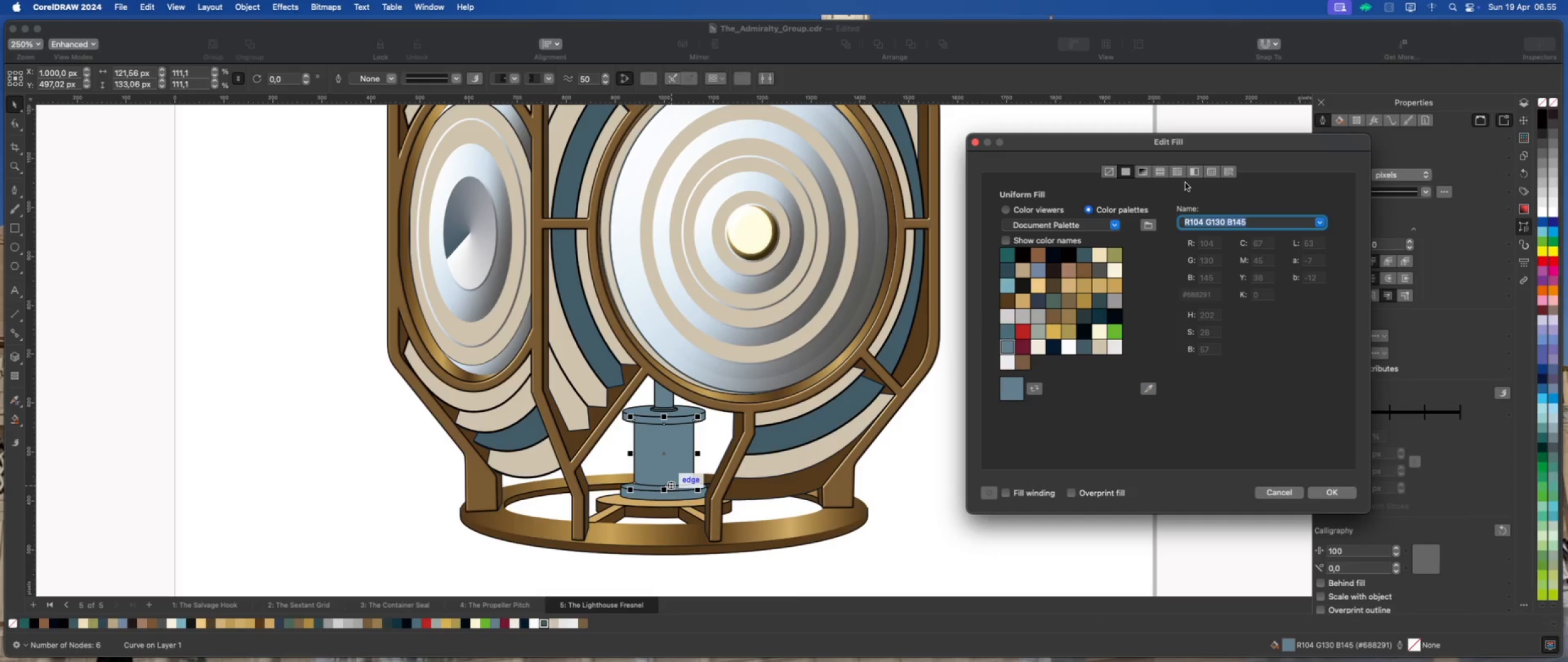 
wait(5.6)
 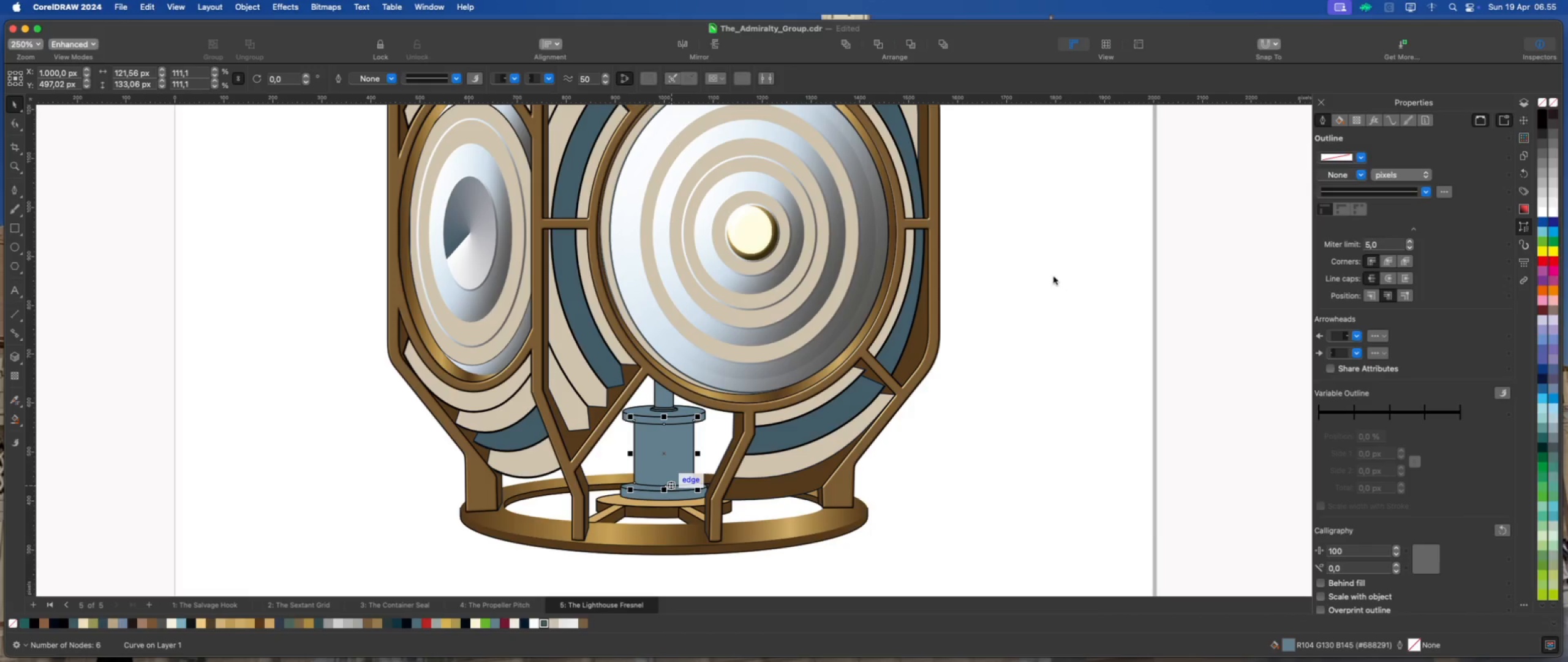 
left_click([1047, 213])
 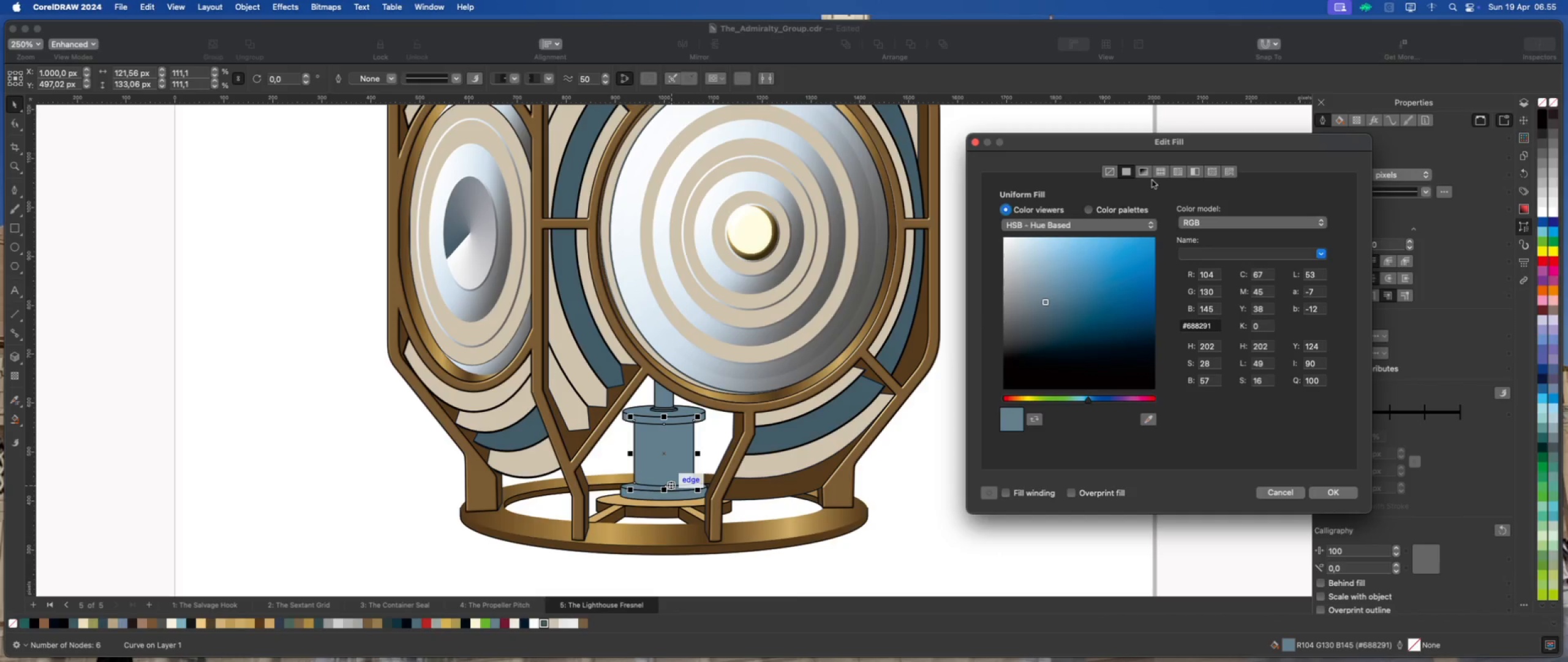 
left_click([1147, 176])
 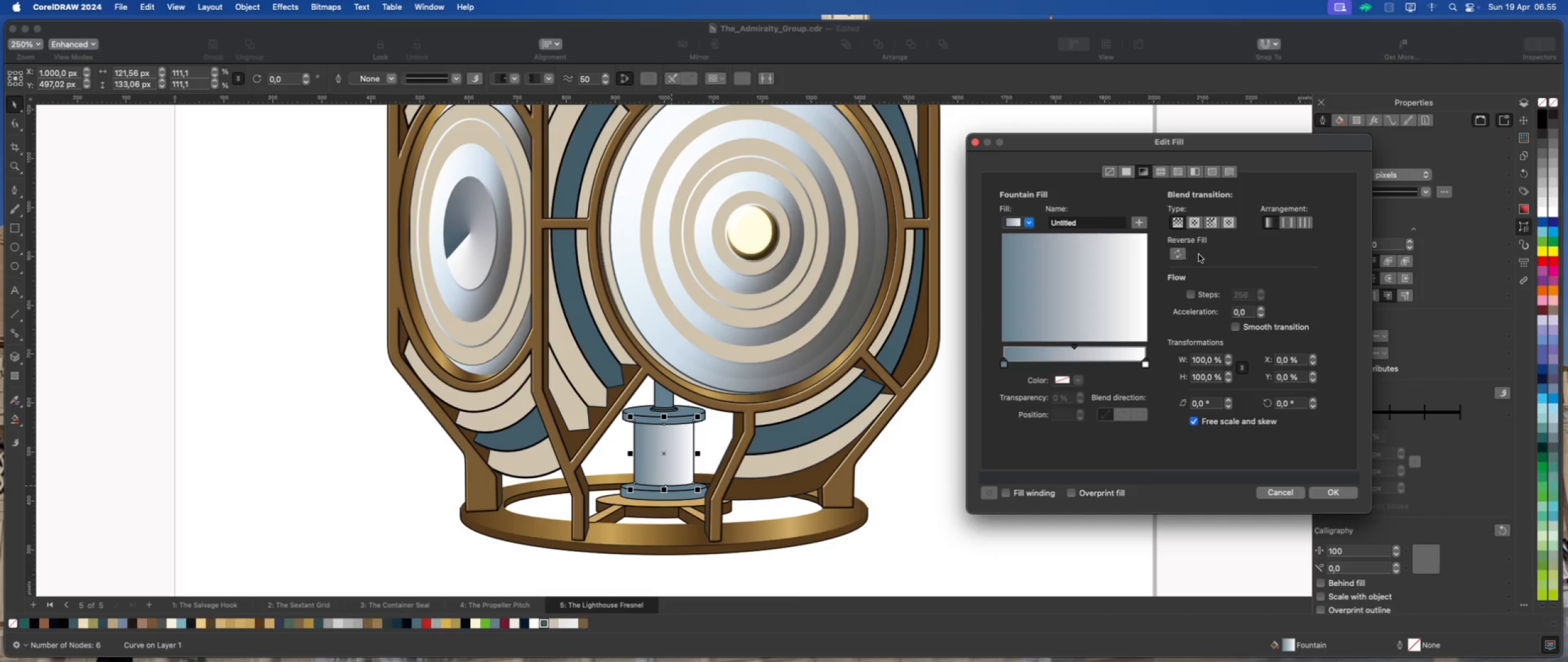 
left_click([1285, 226])
 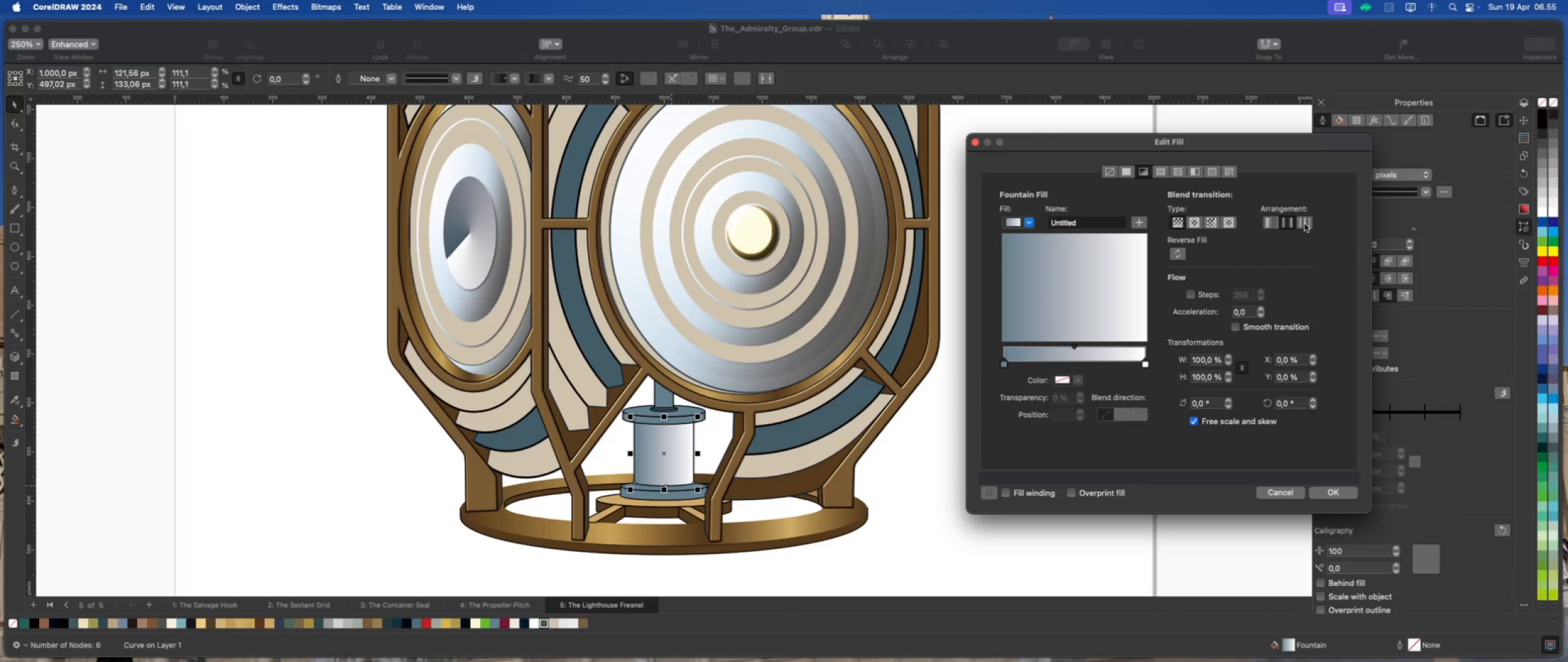 
left_click([1305, 224])
 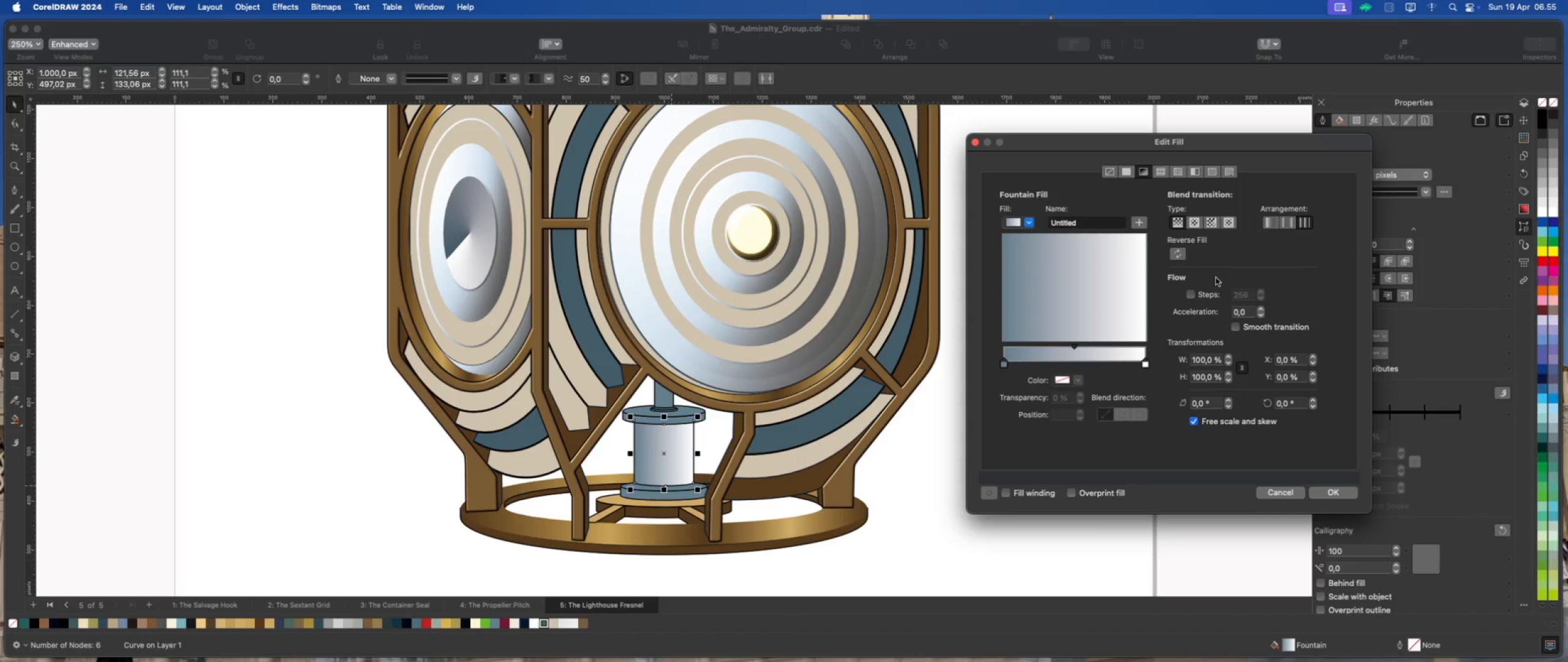 
wait(10.44)
 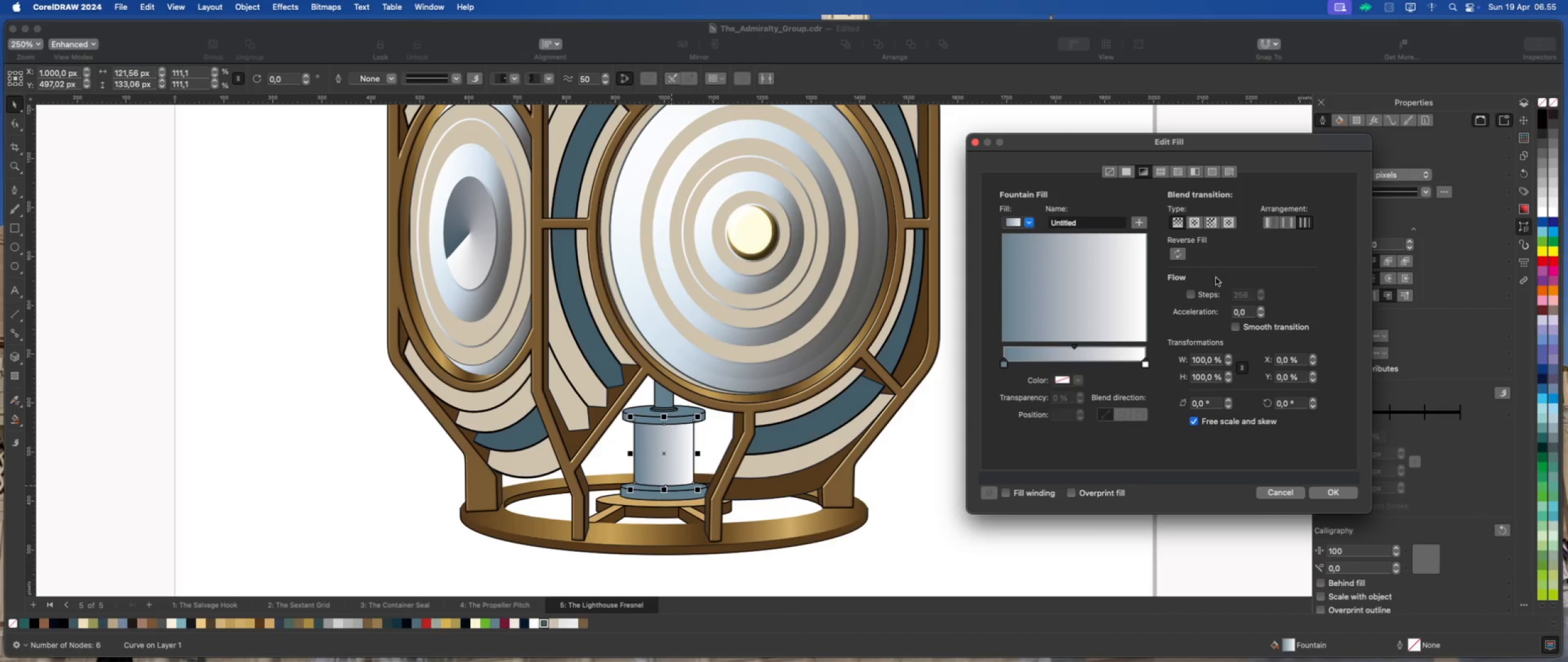 
left_click([1001, 363])
 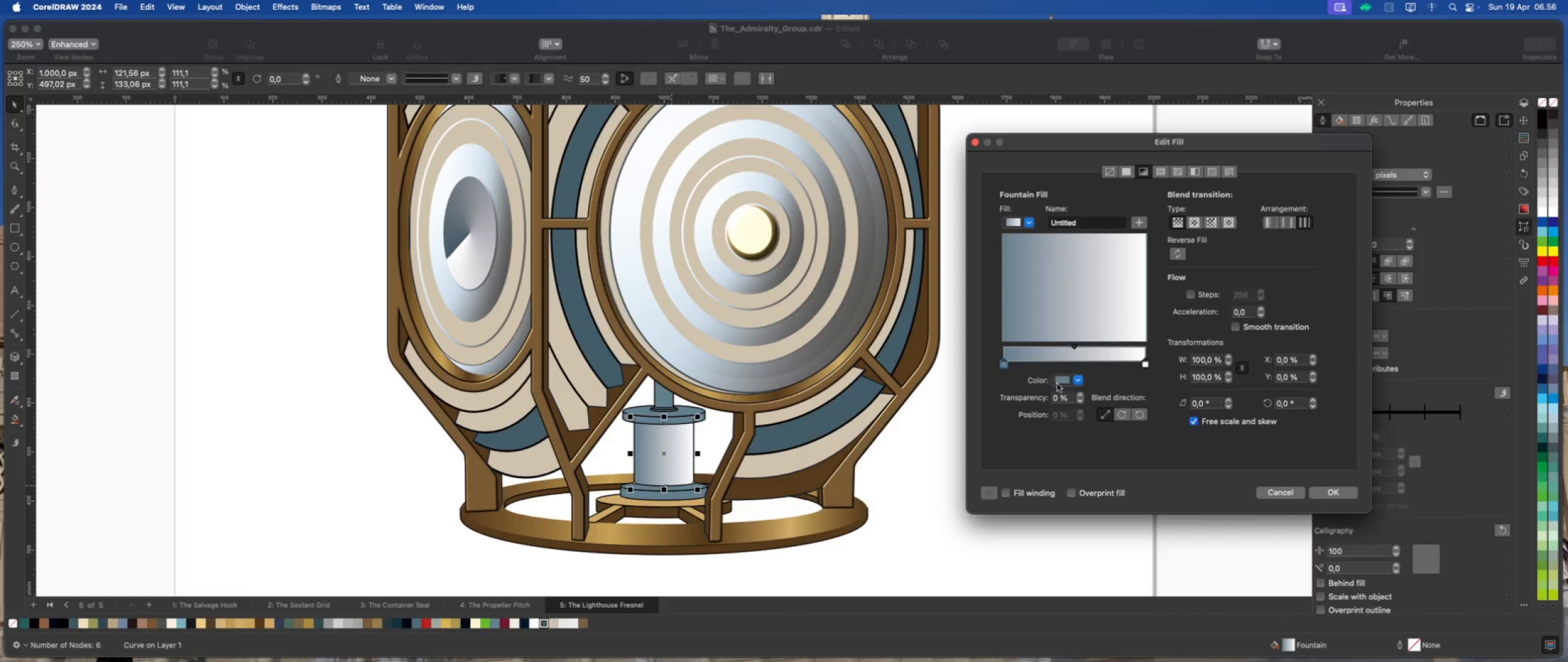 
left_click([1062, 383])
 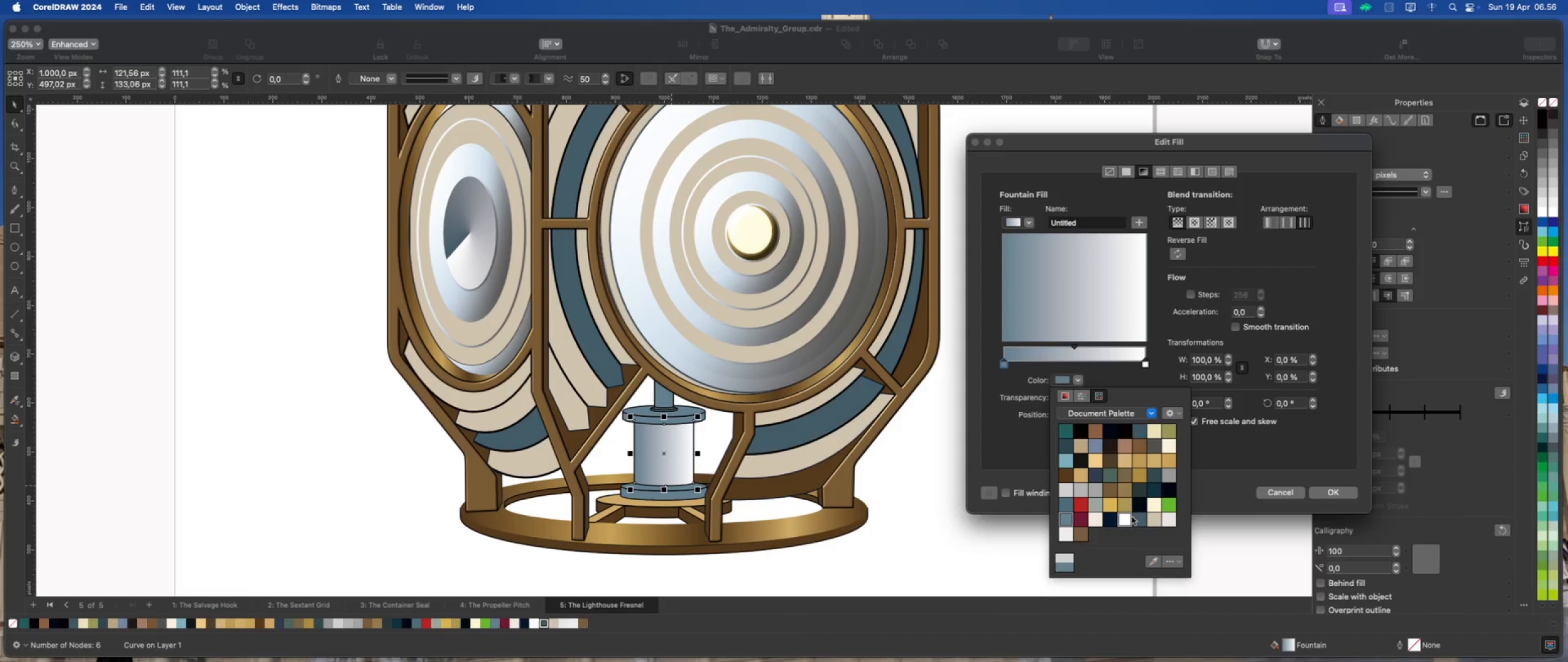 
mouse_move([1097, 491])
 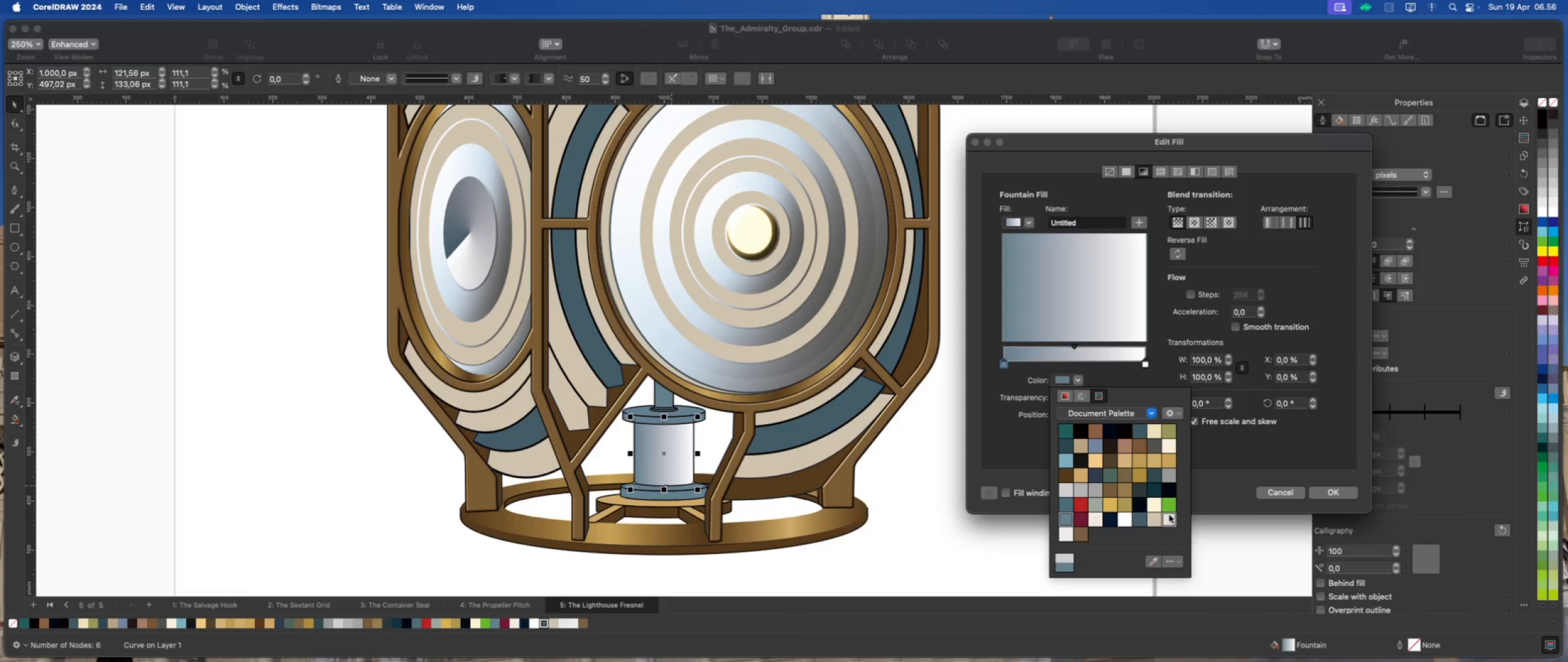 
left_click([1168, 479])
 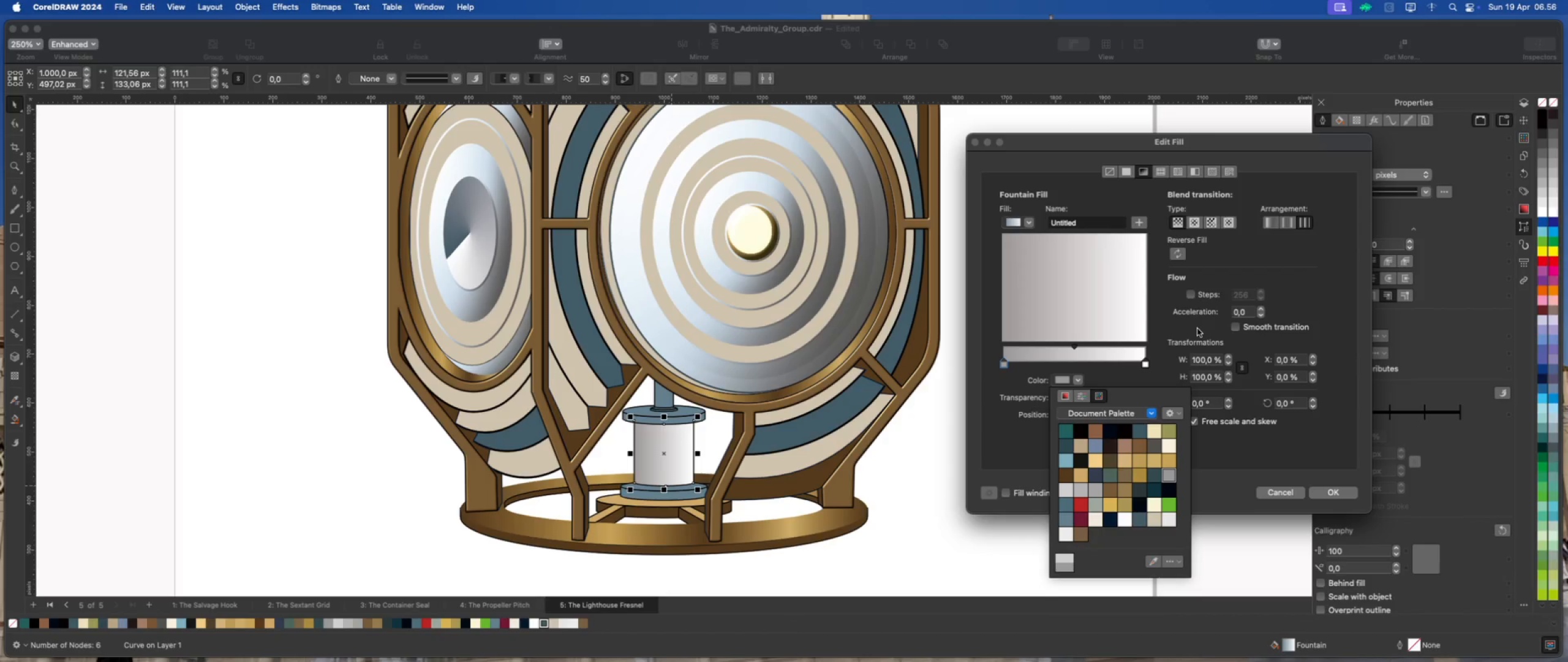 
wait(5.86)
 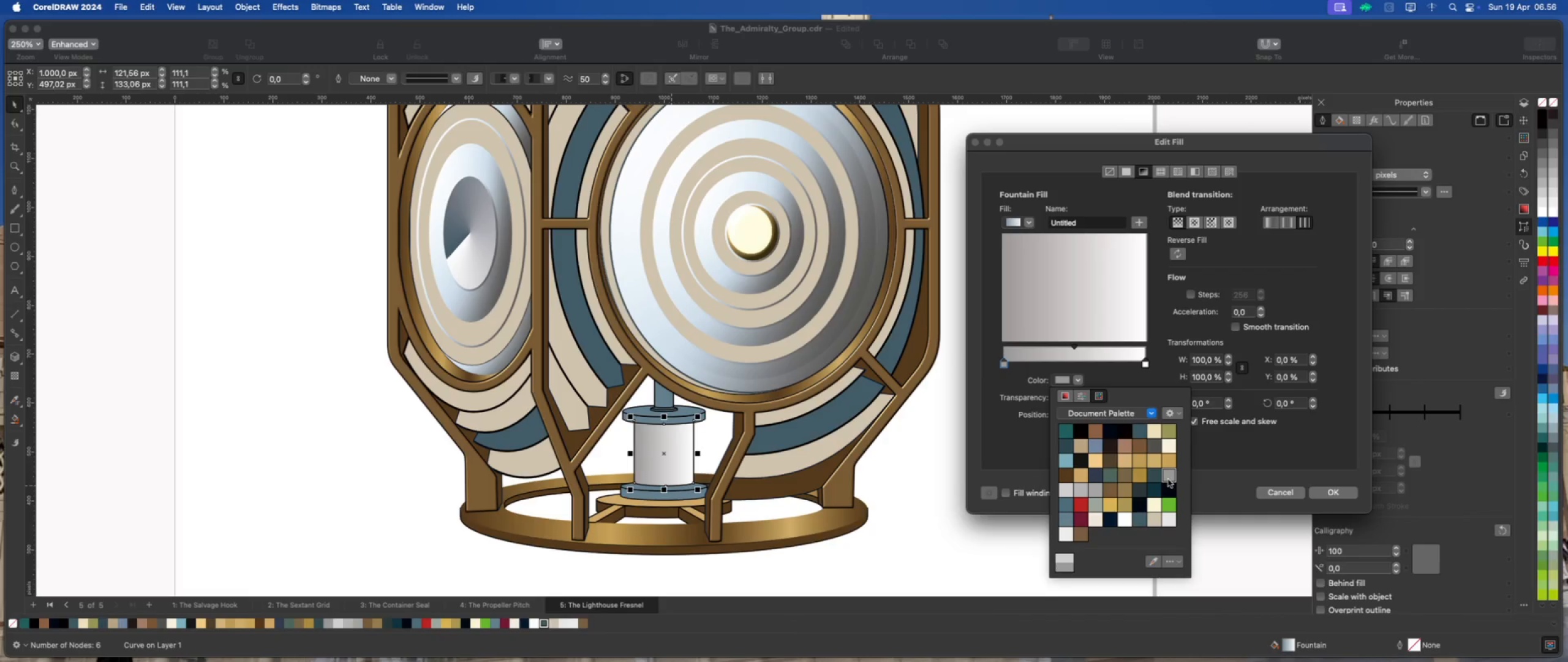 
left_click([1286, 224])
 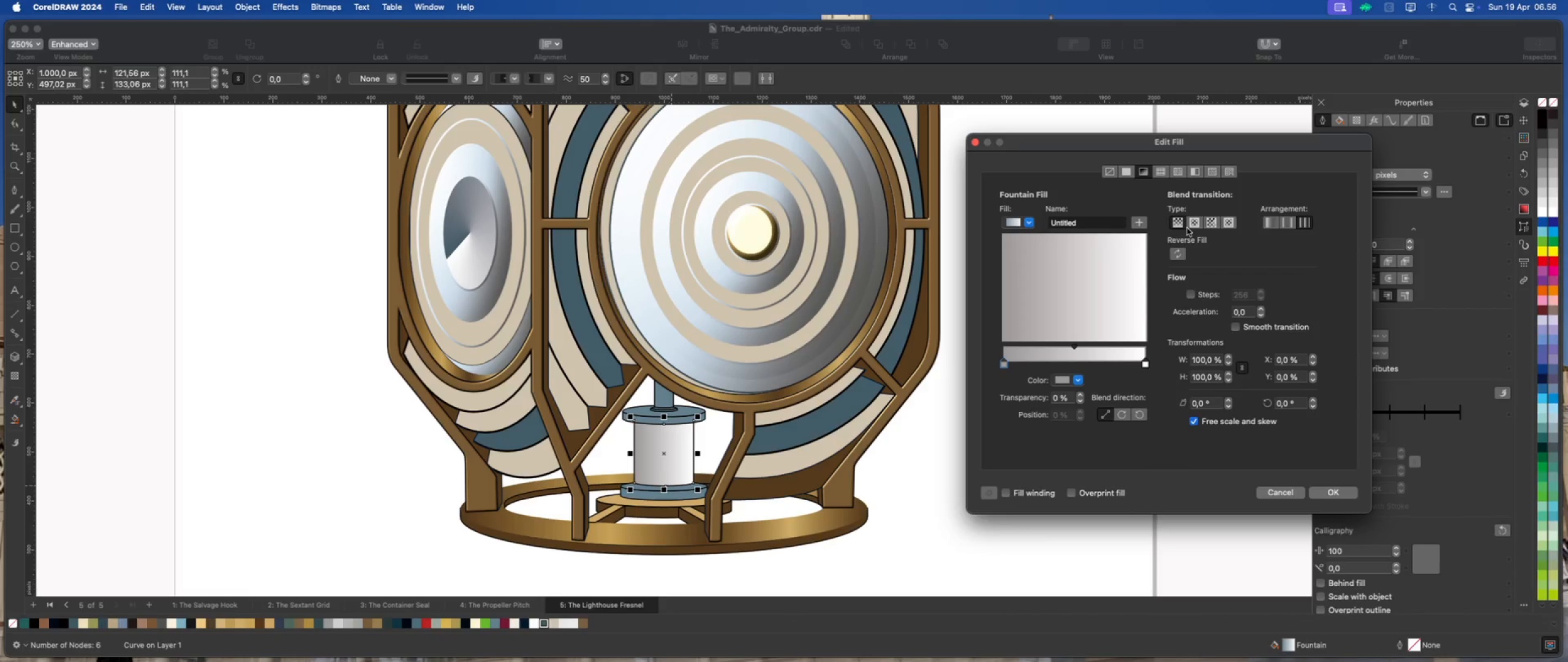 
wait(5.91)
 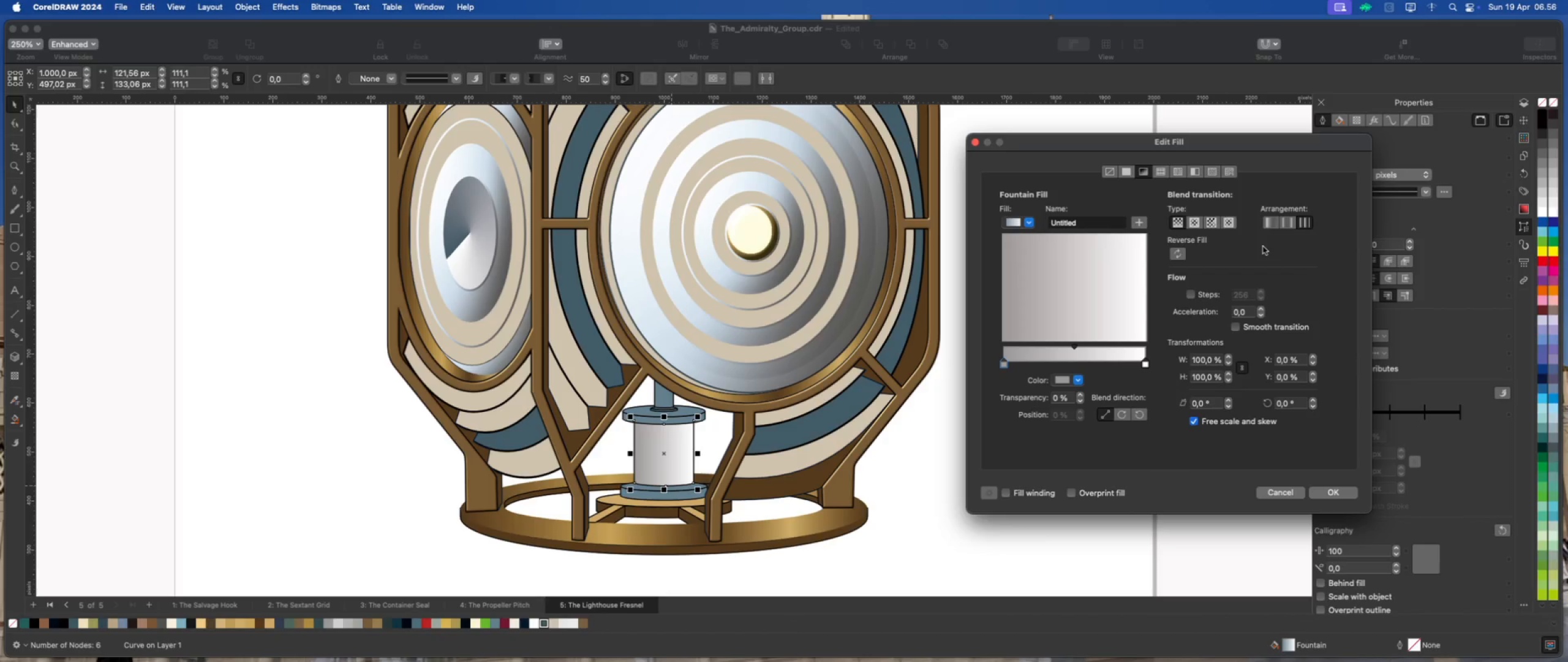 
left_click([1031, 223])
 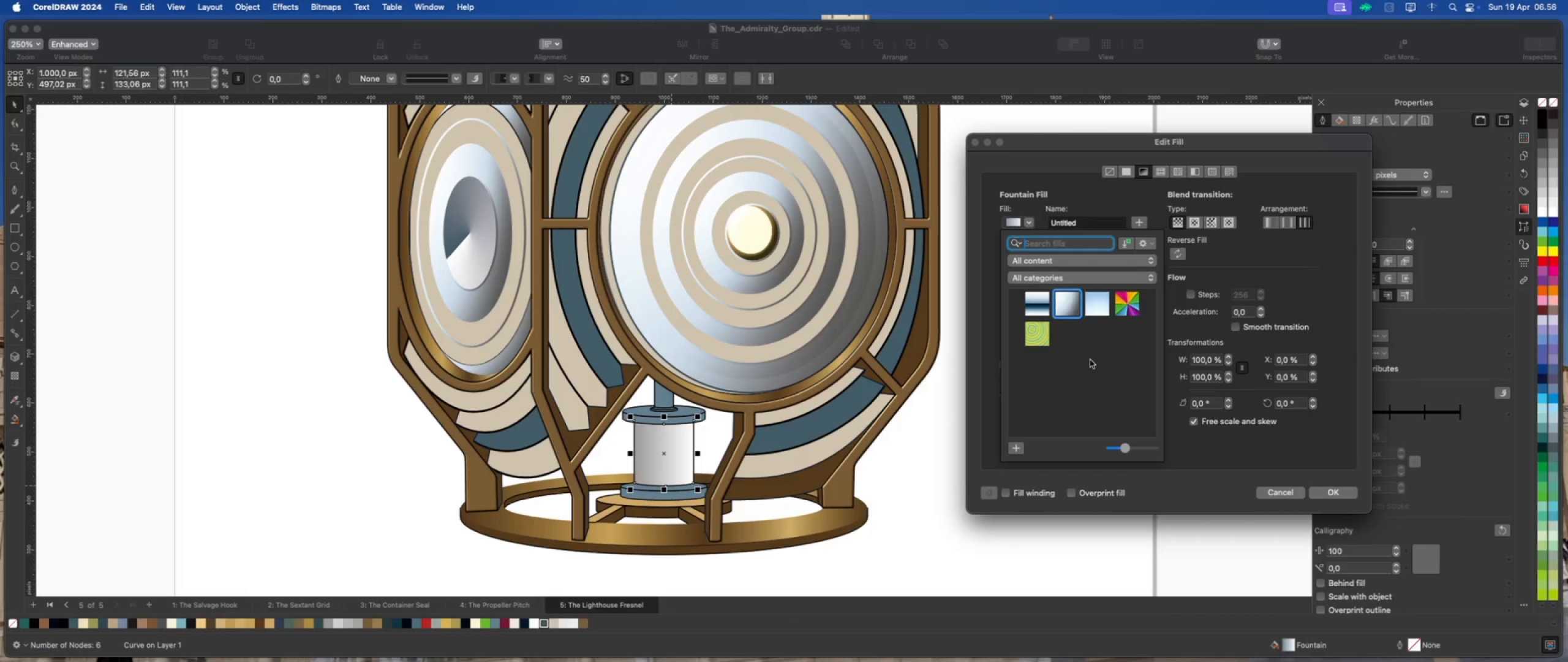 
left_click([1041, 300])
 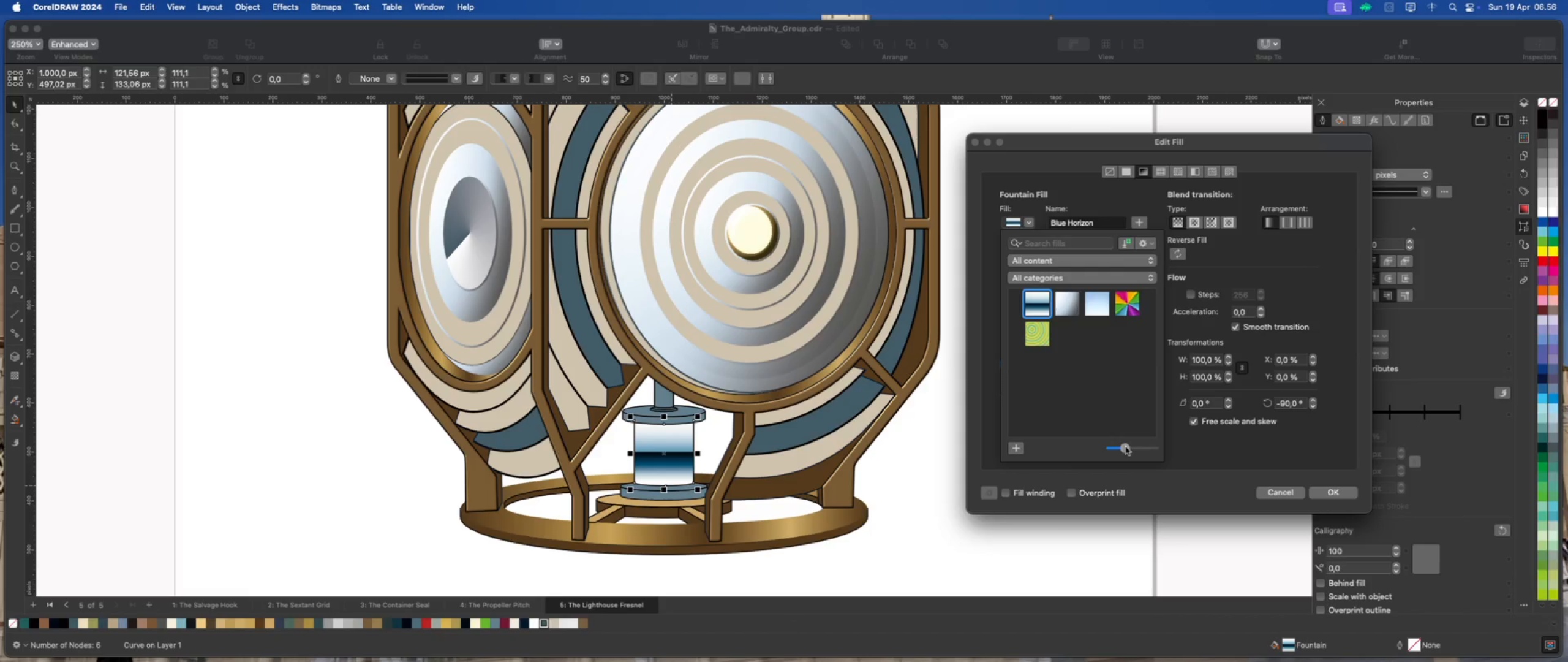 
left_click_drag(start_coordinate=[1126, 447], to_coordinate=[1139, 447])
 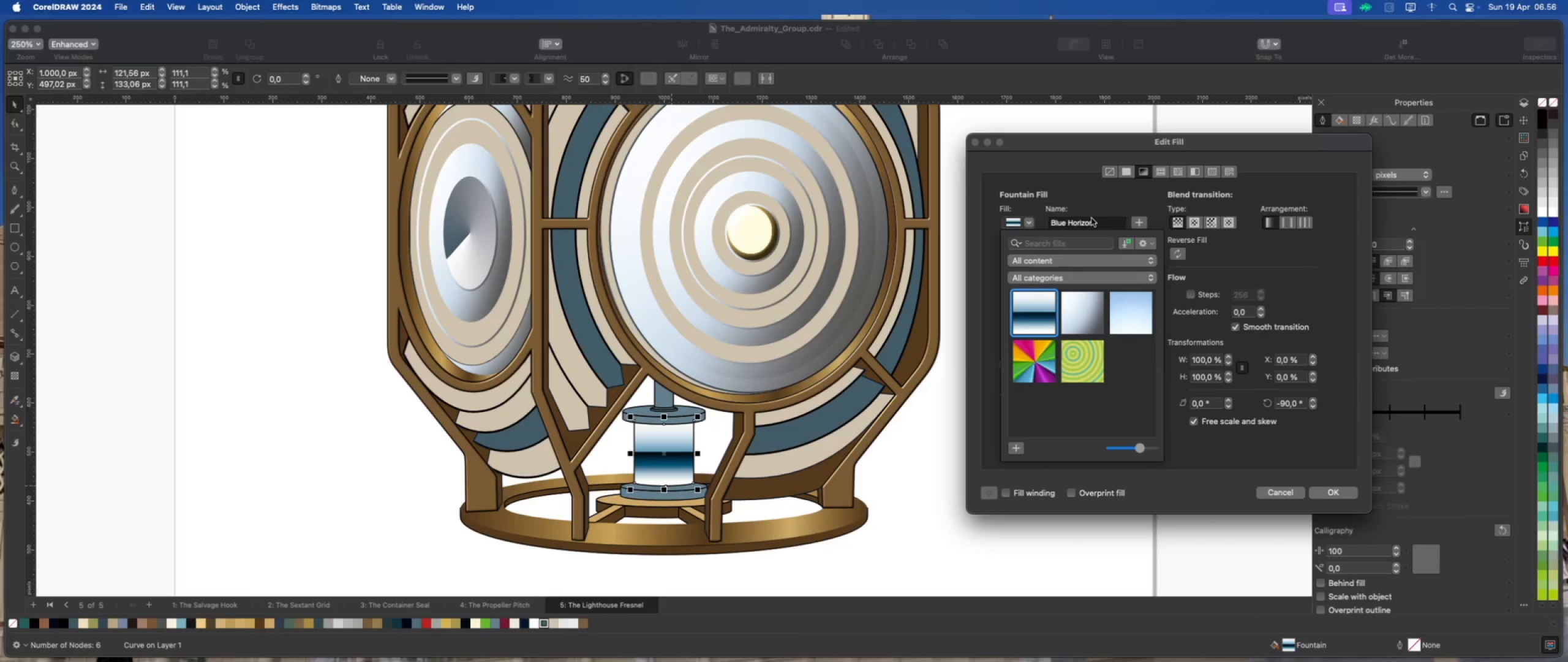 
wait(6.73)
 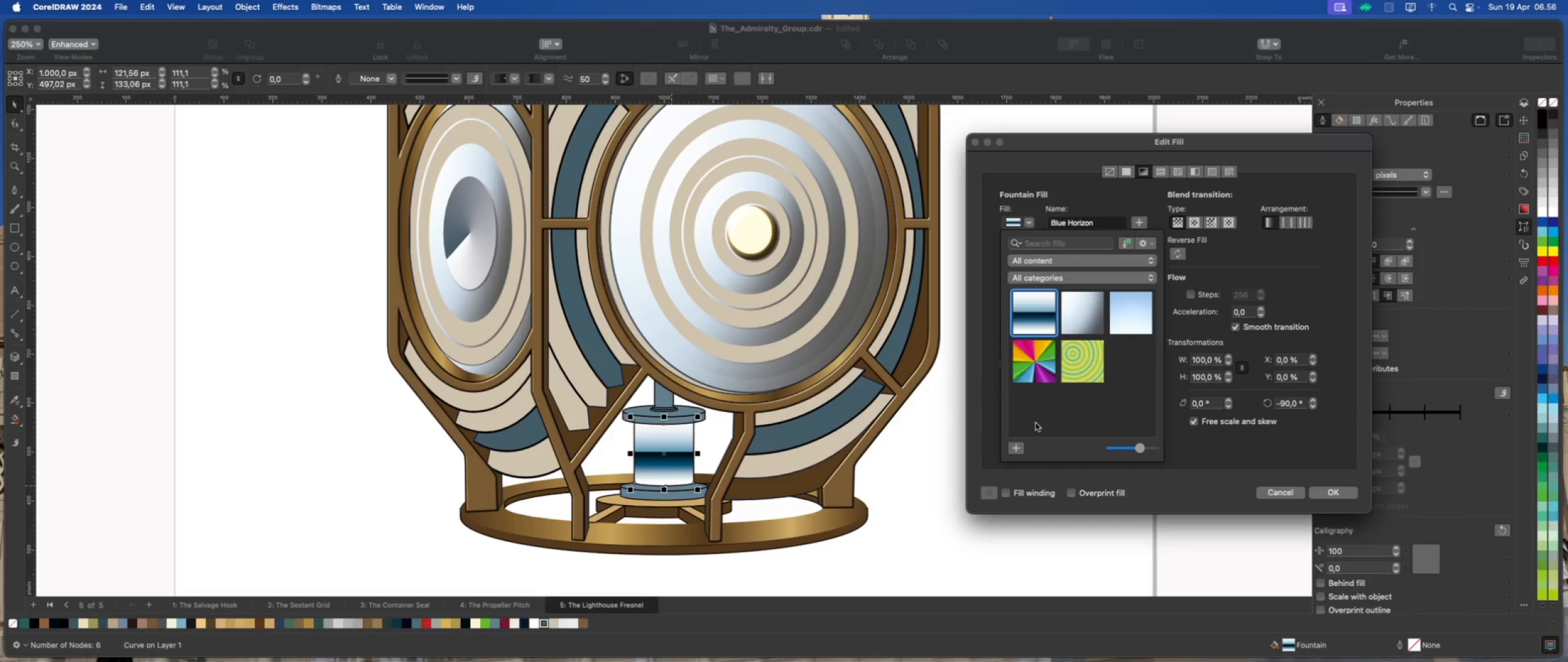 
left_click([1027, 224])
 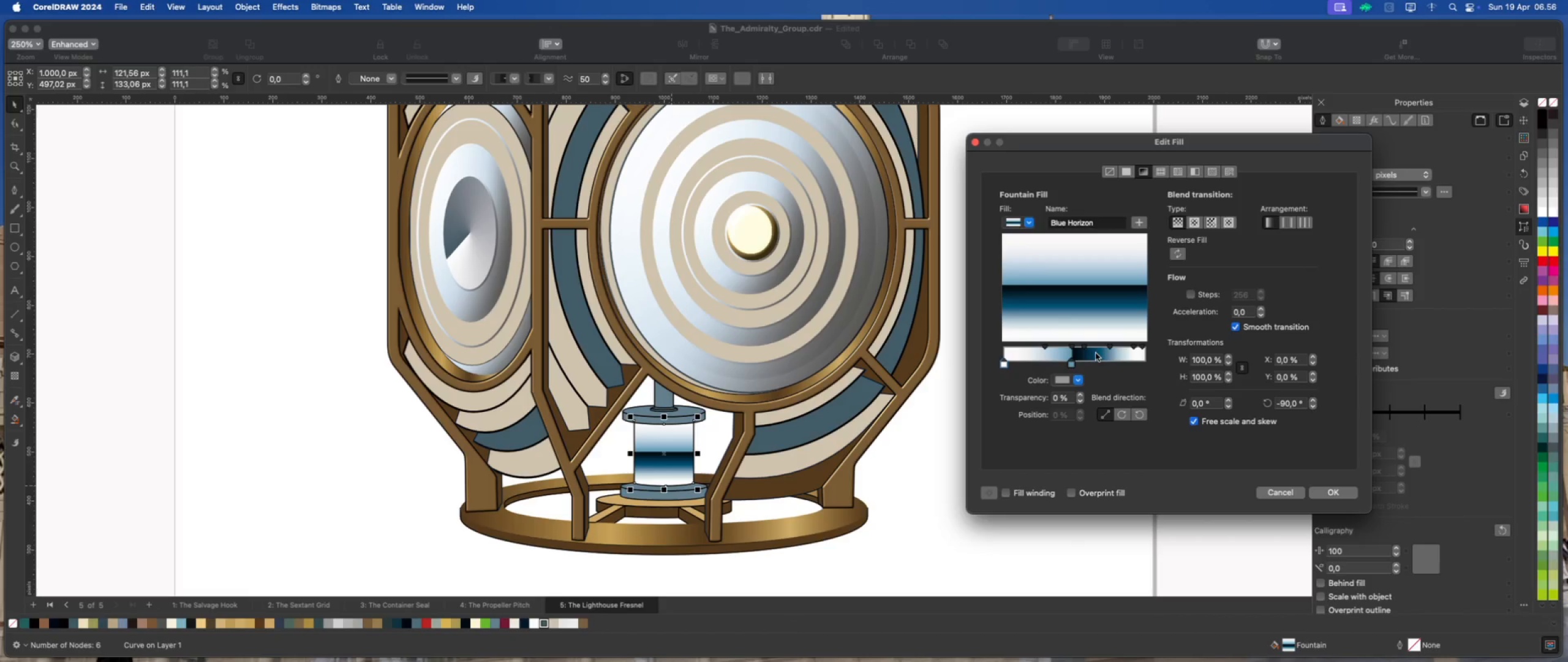 
left_click([1072, 364])
 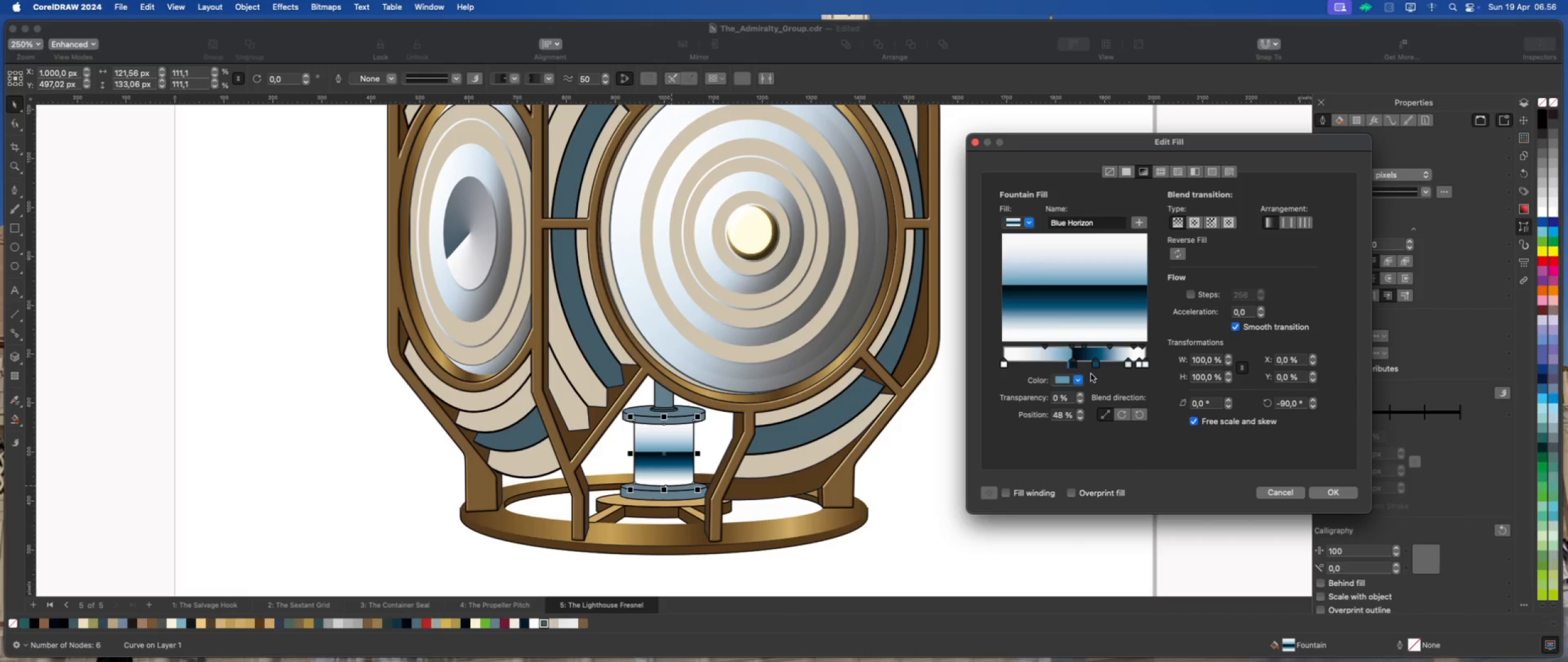 
double_click([1096, 365])
 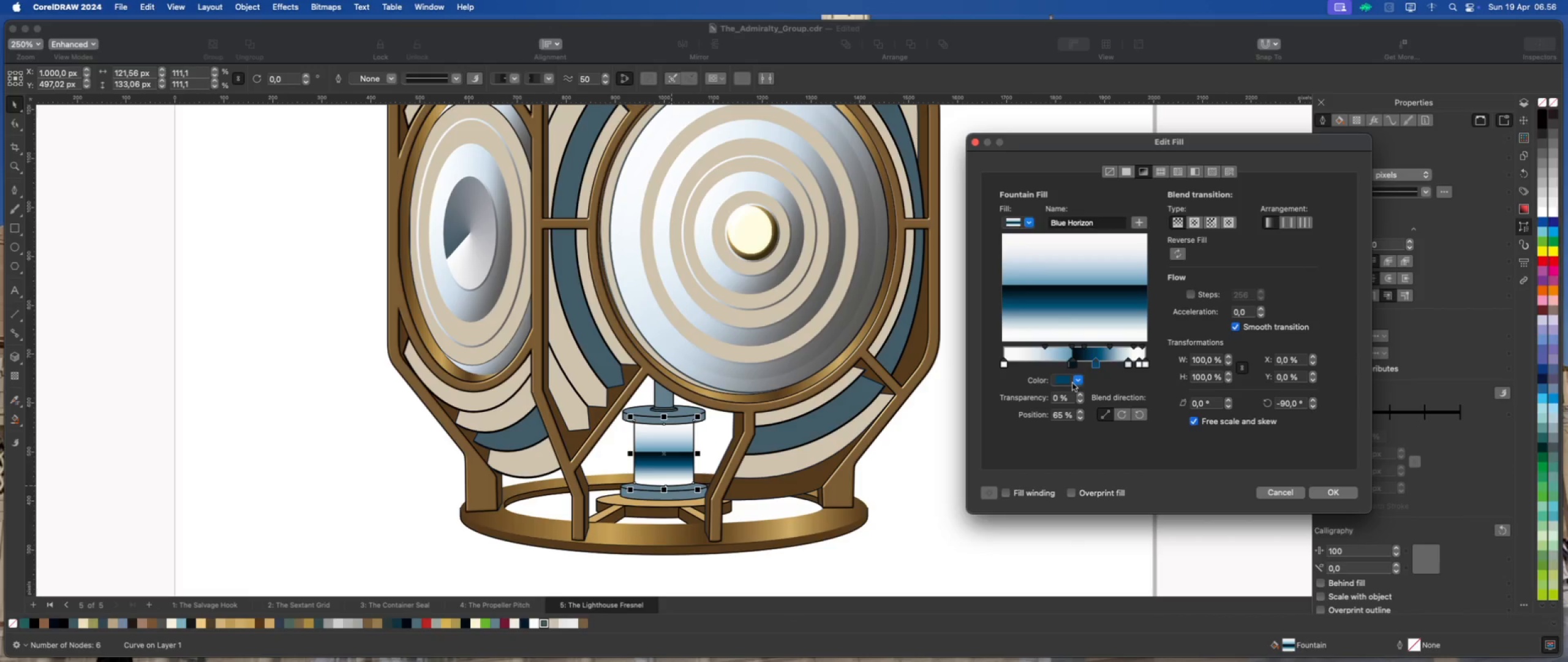 
left_click([1066, 381])
 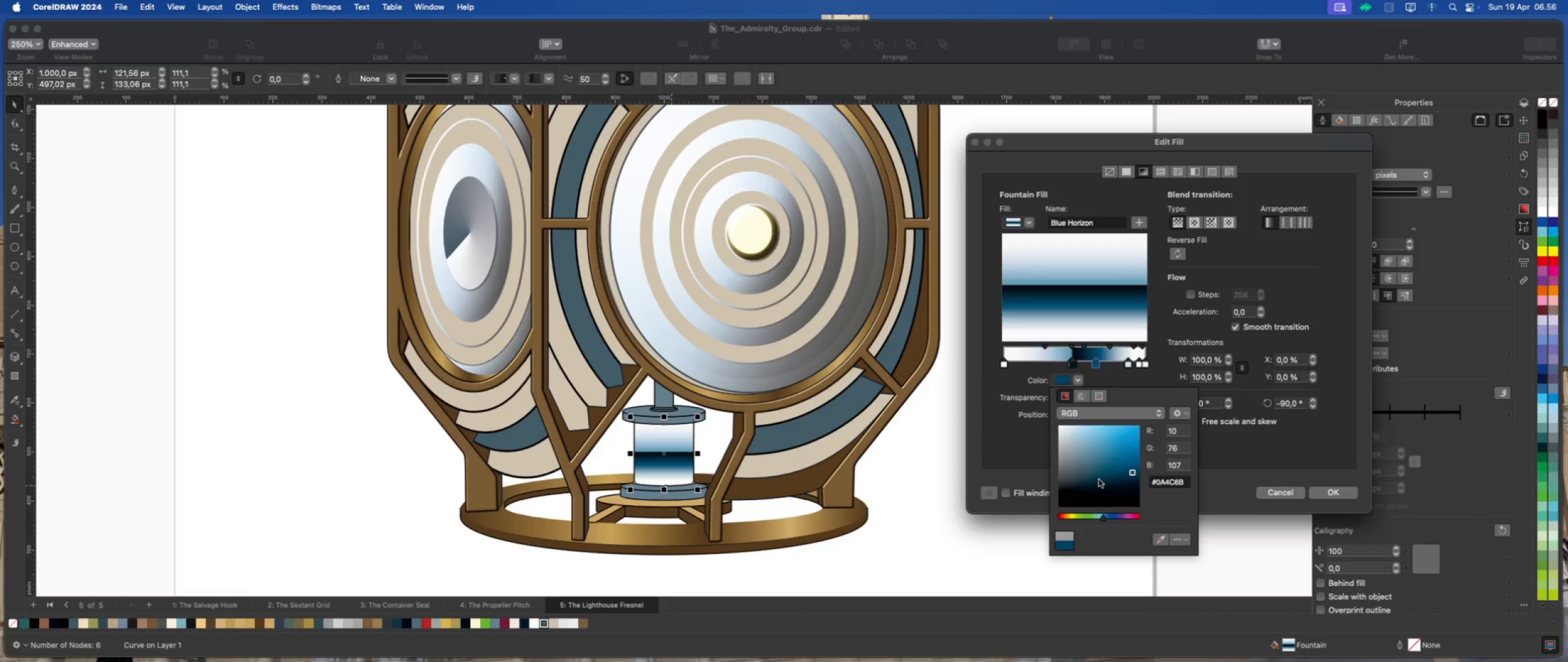 
left_click([1071, 474])
 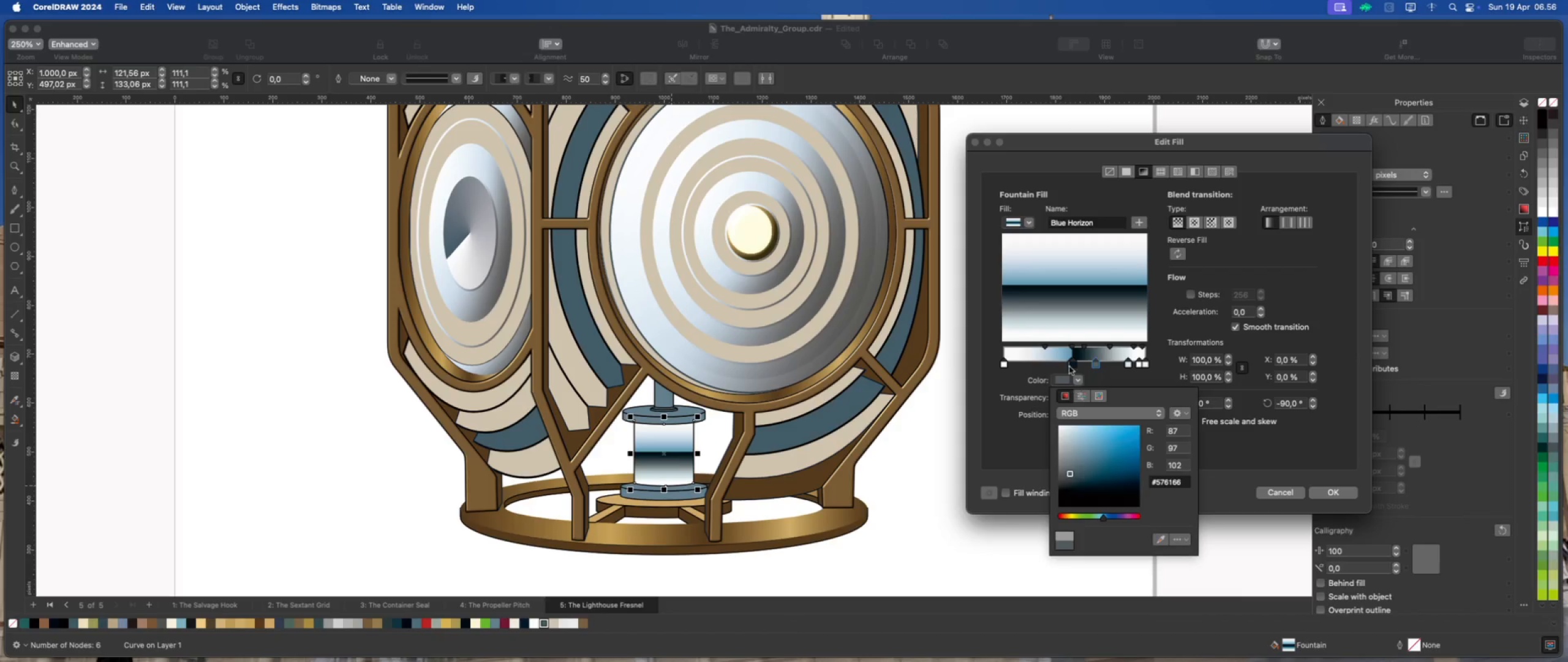 
left_click([1074, 364])
 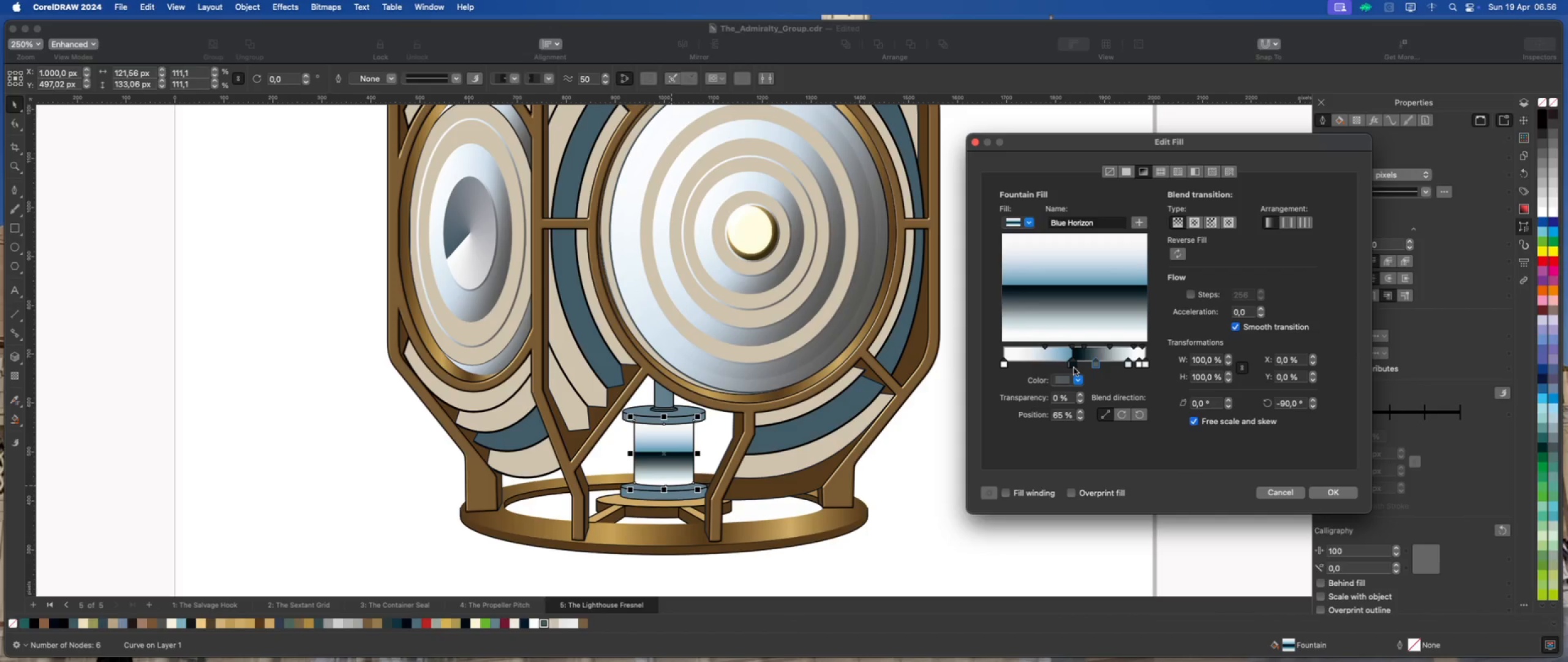 
left_click([1074, 368])
 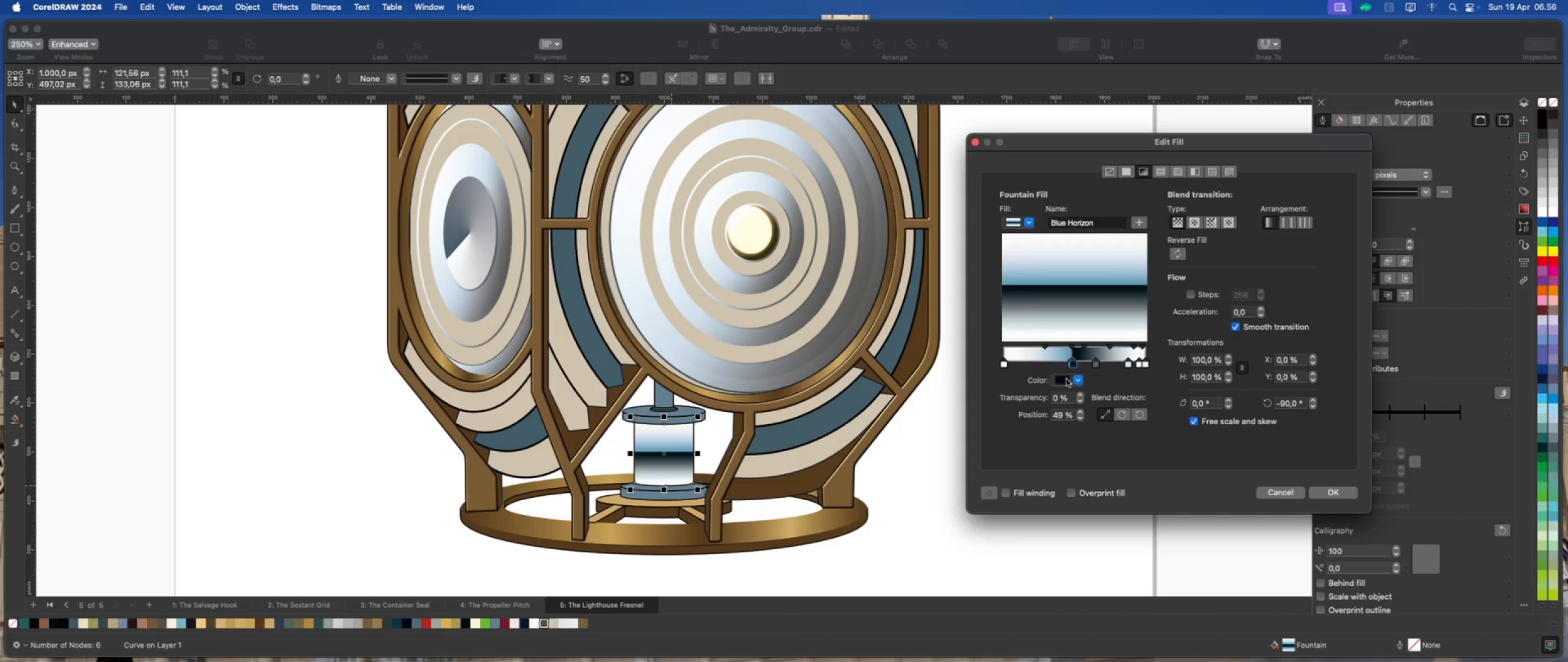 
left_click([1063, 381])
 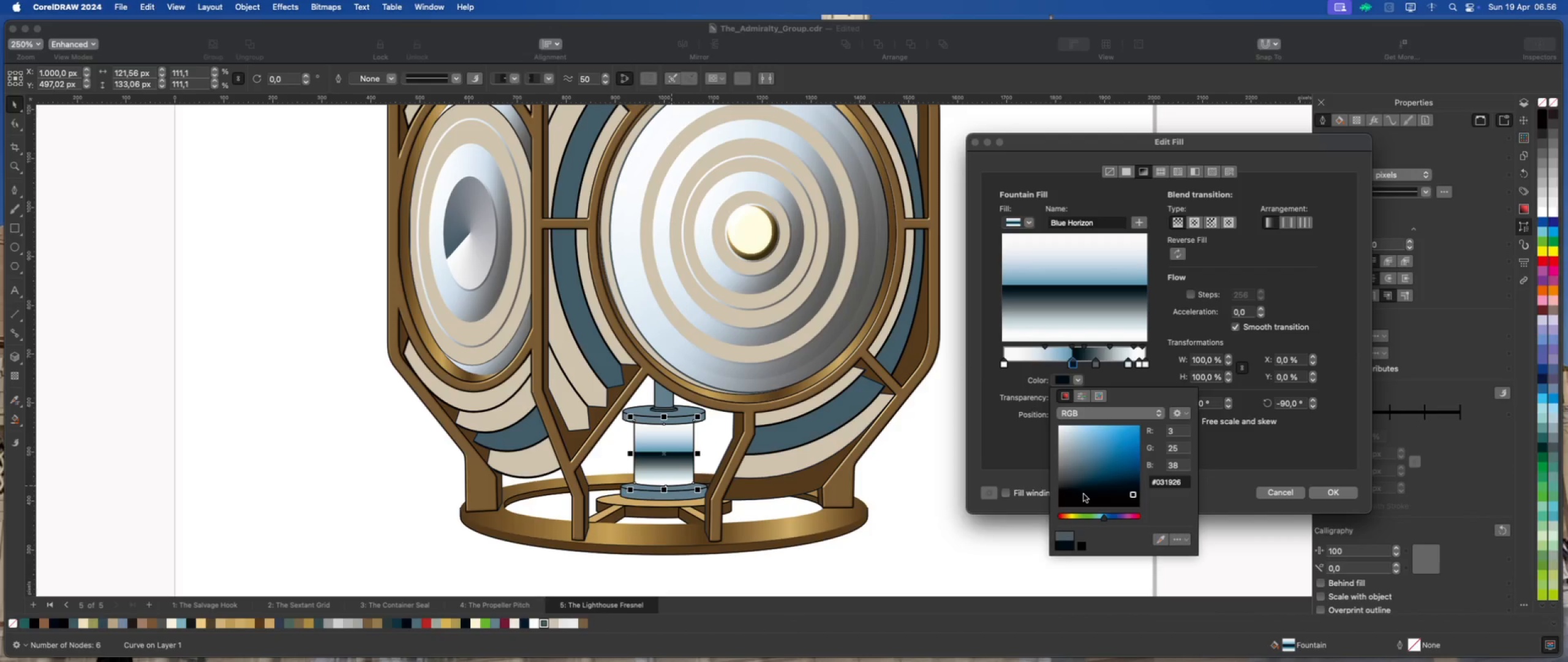 
left_click([1068, 493])
 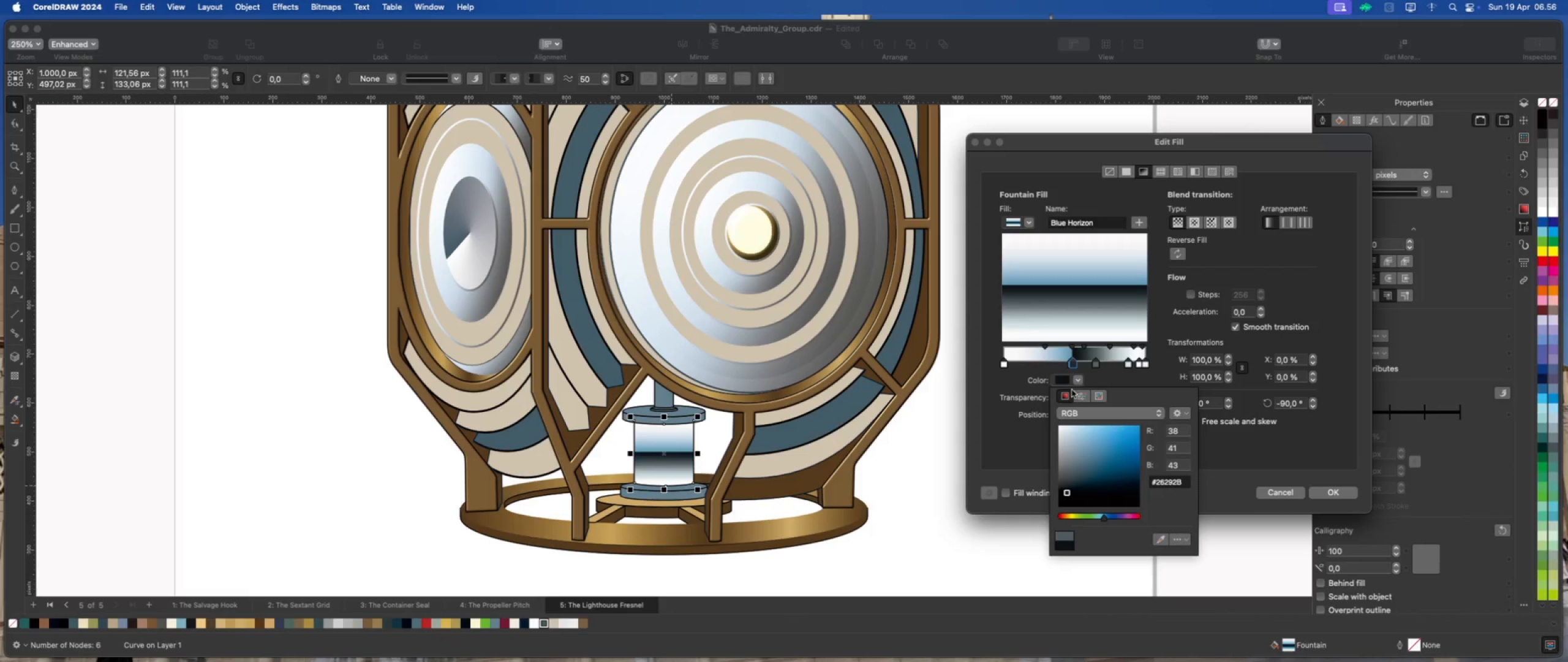 
left_click([1081, 367])
 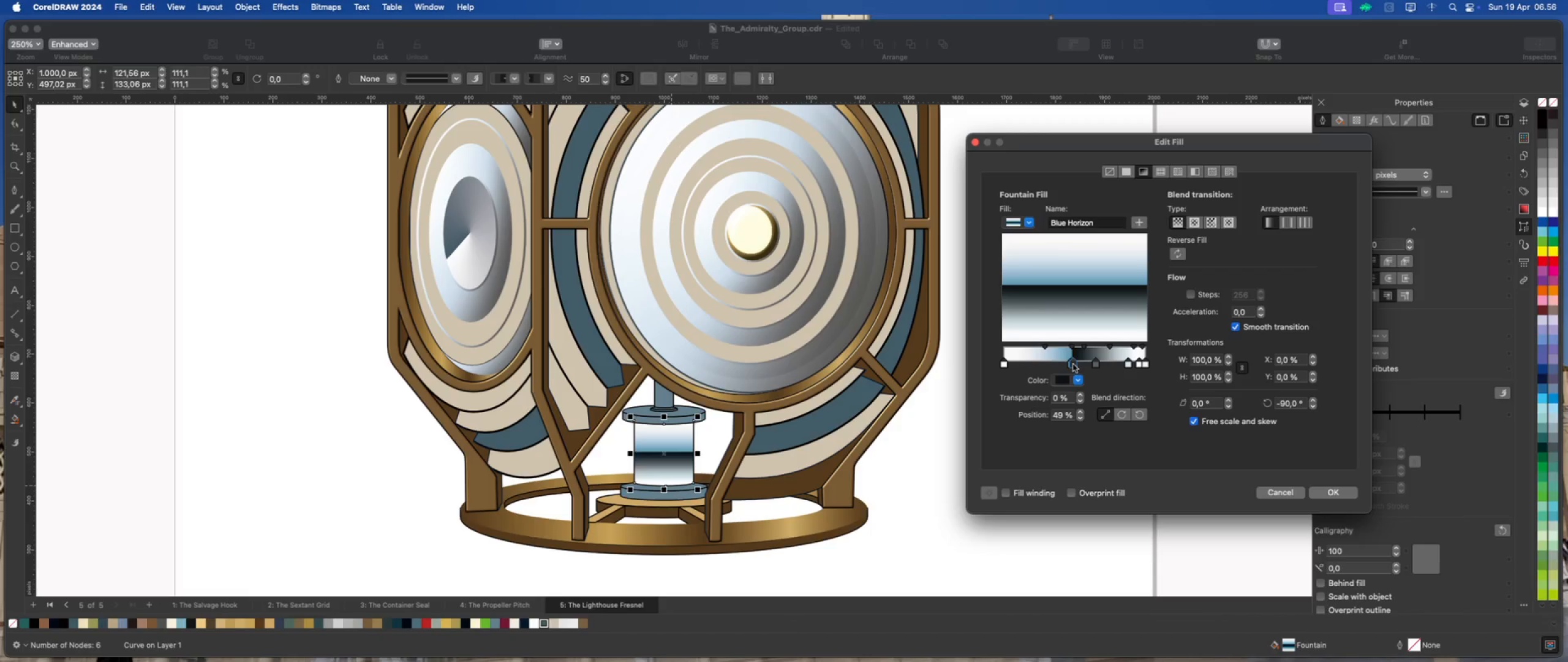 
left_click_drag(start_coordinate=[1073, 364], to_coordinate=[1080, 364])
 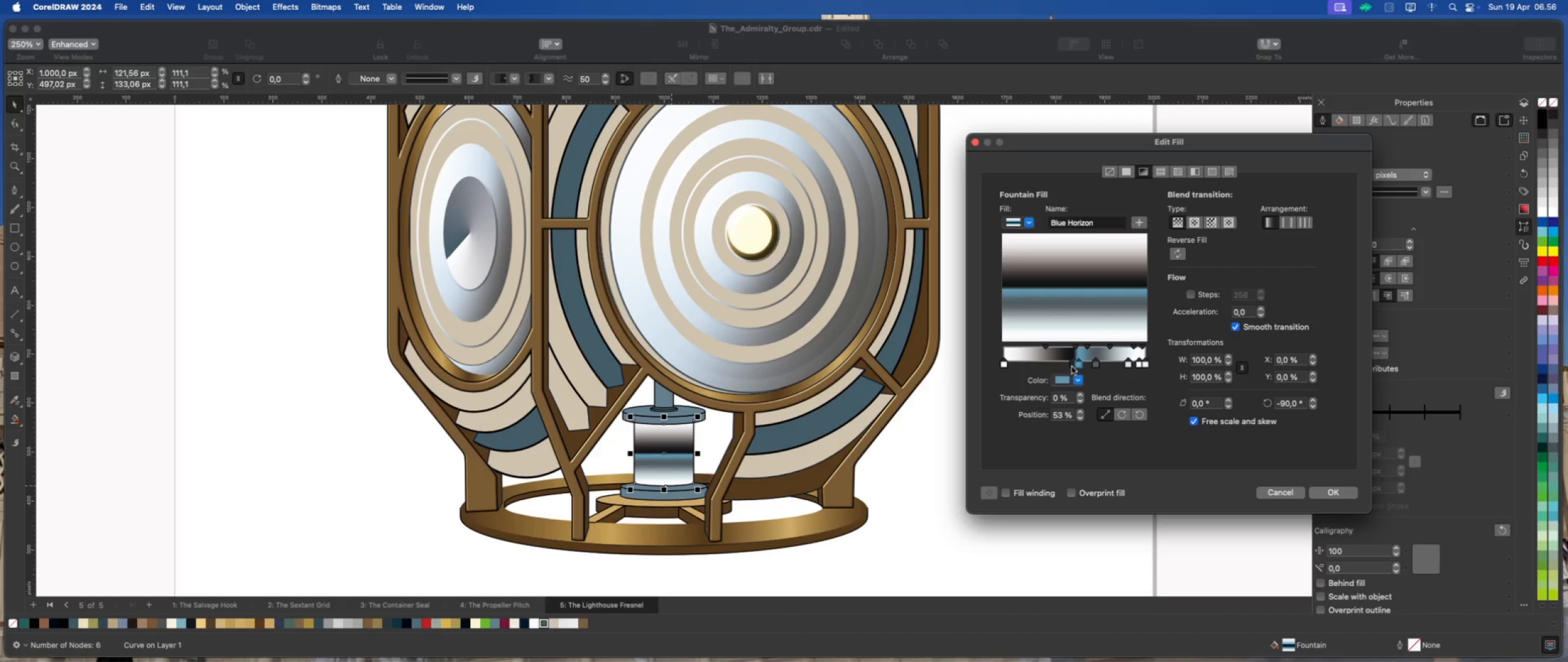 
left_click_drag(start_coordinate=[1072, 367], to_coordinate=[1069, 367])
 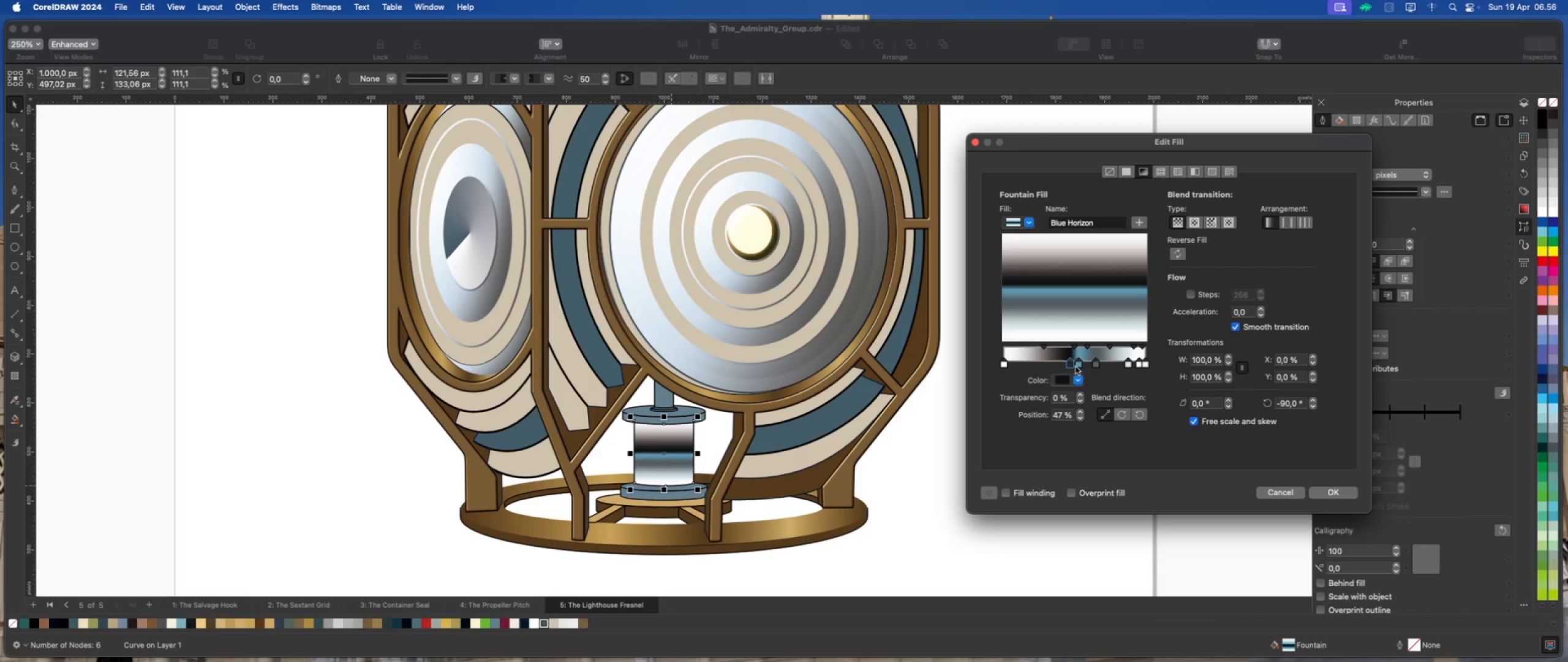 
left_click([1078, 365])
 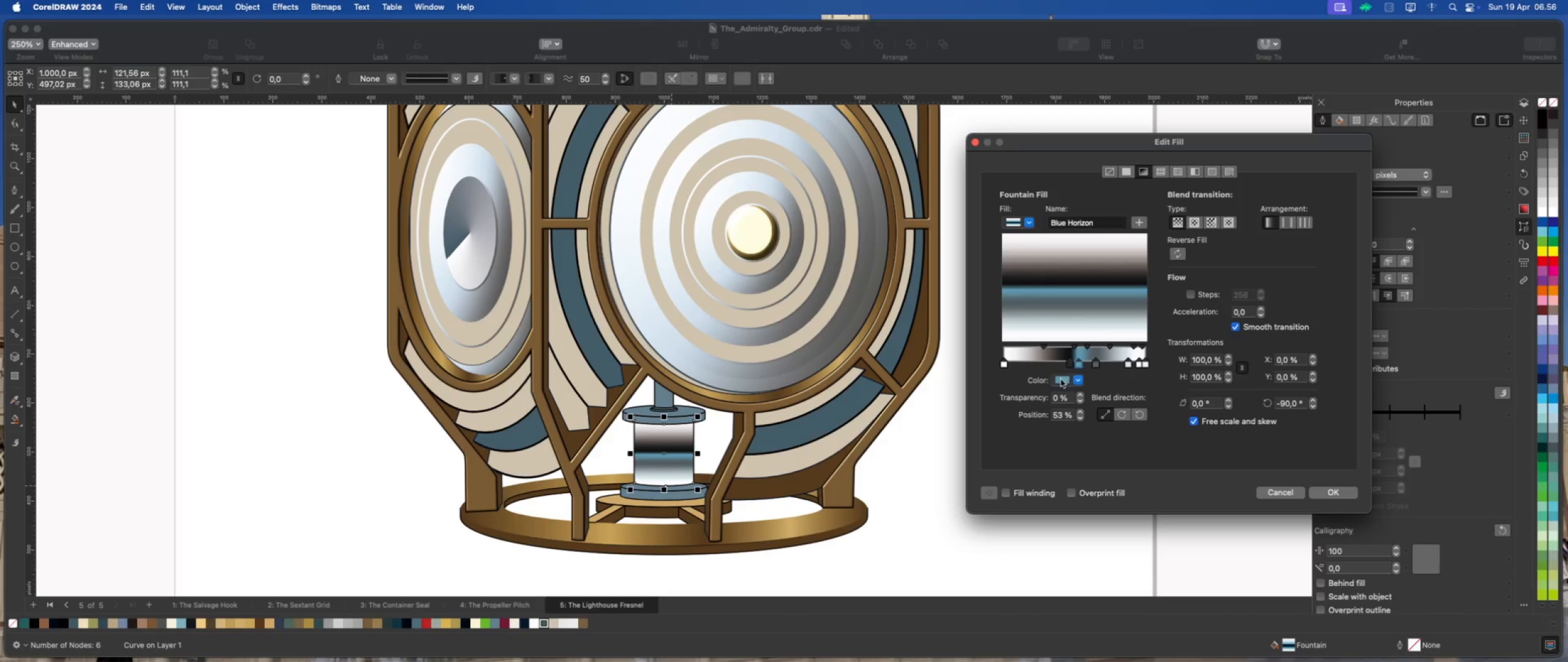 
left_click([1060, 381])
 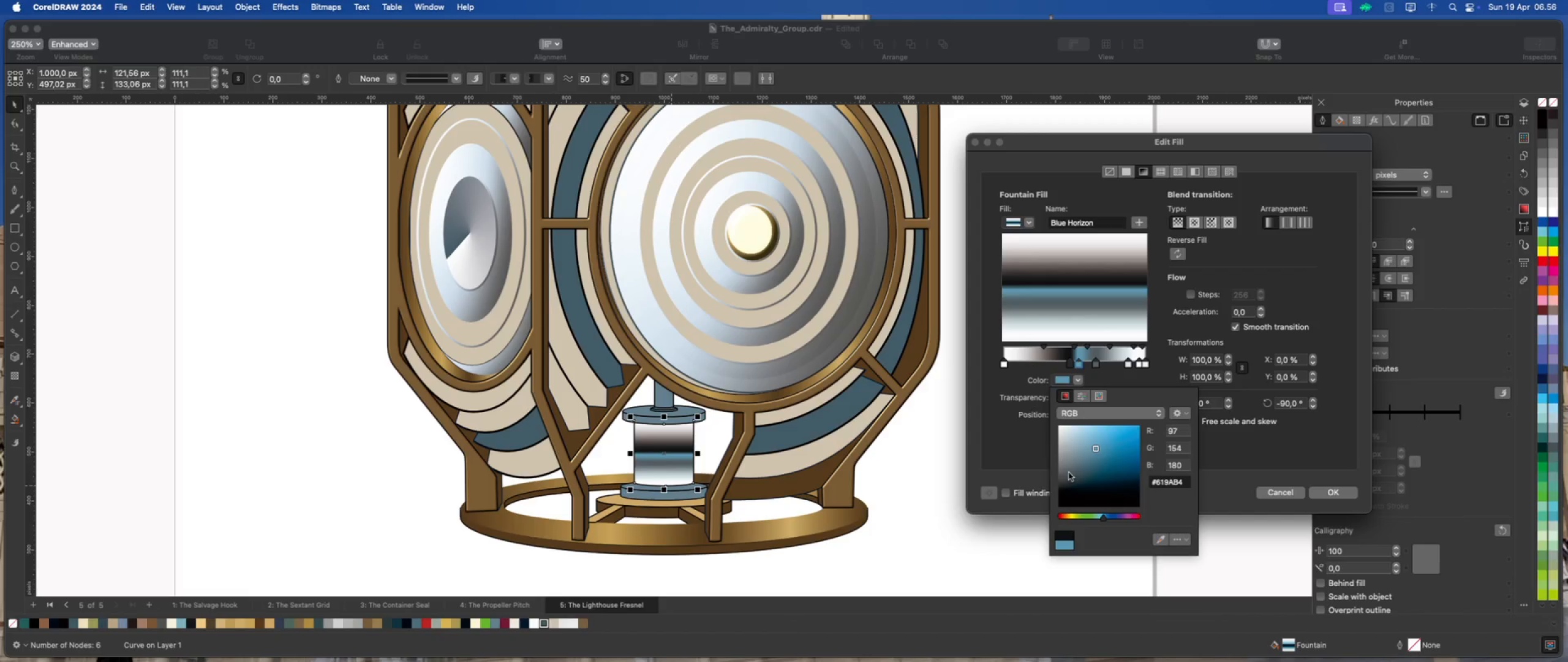 
left_click([1066, 460])
 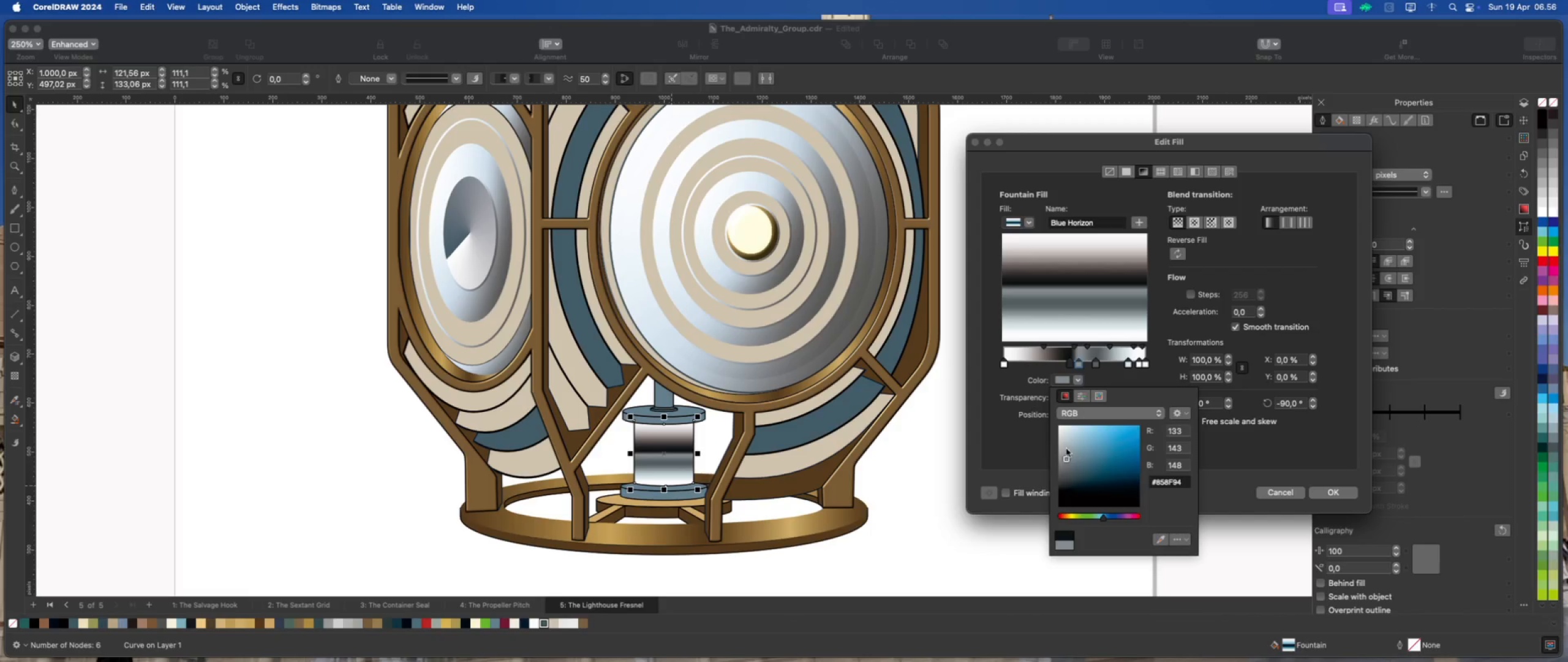 
left_click([1066, 447])
 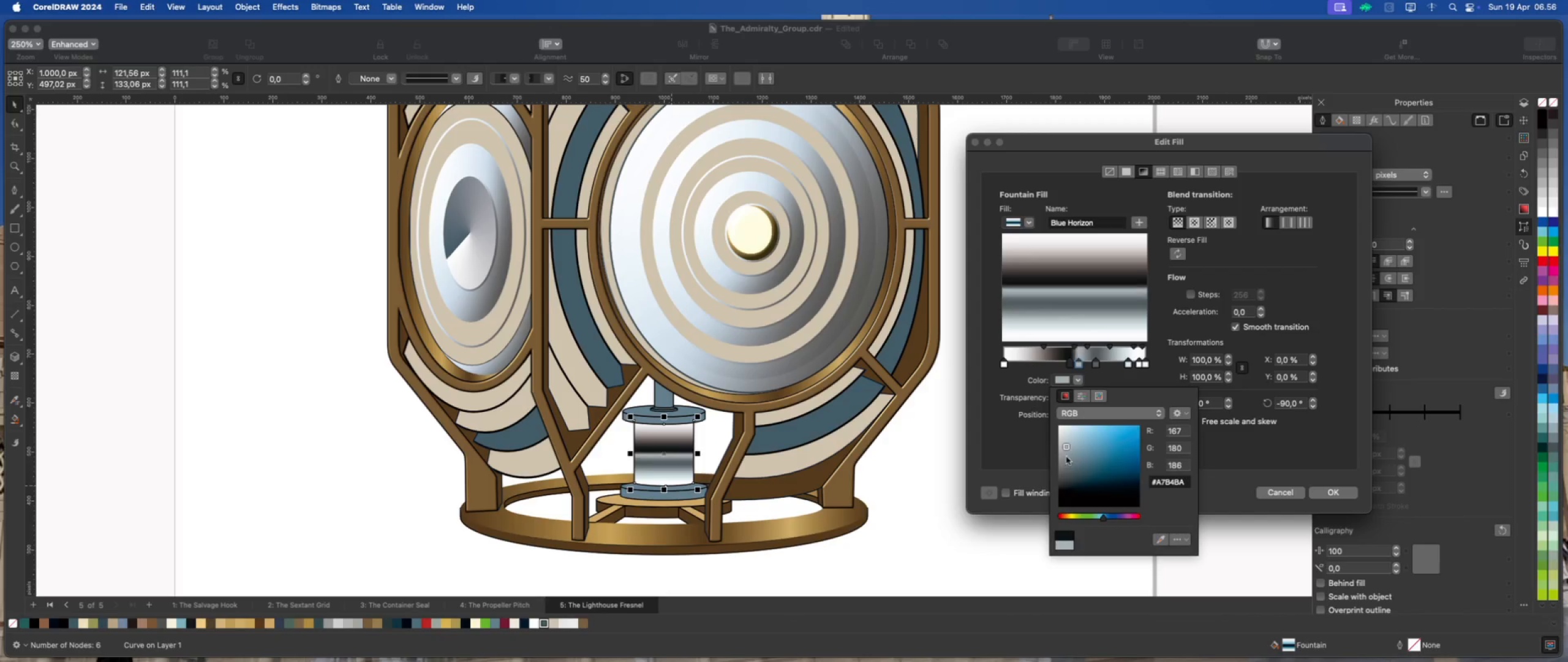 
left_click([1067, 460])
 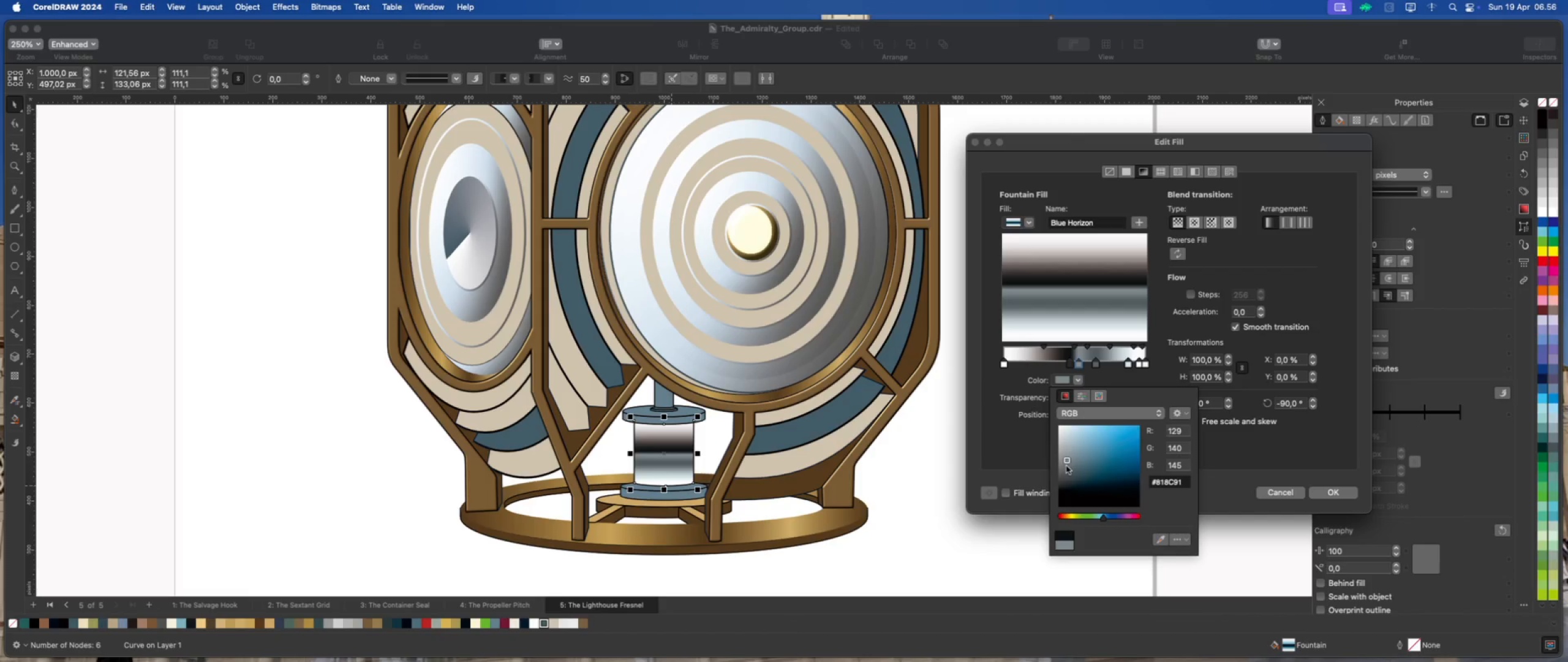 
left_click([1063, 466])
 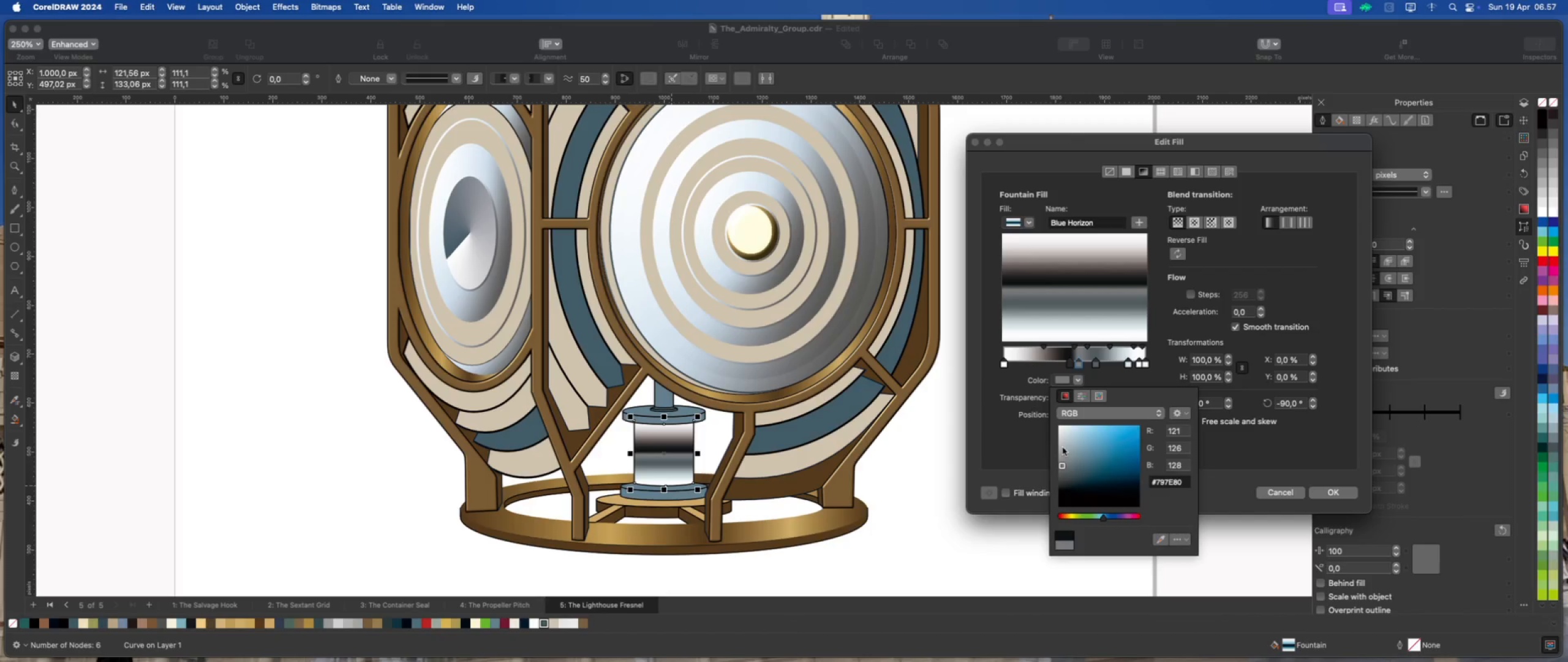 
left_click([1061, 435])
 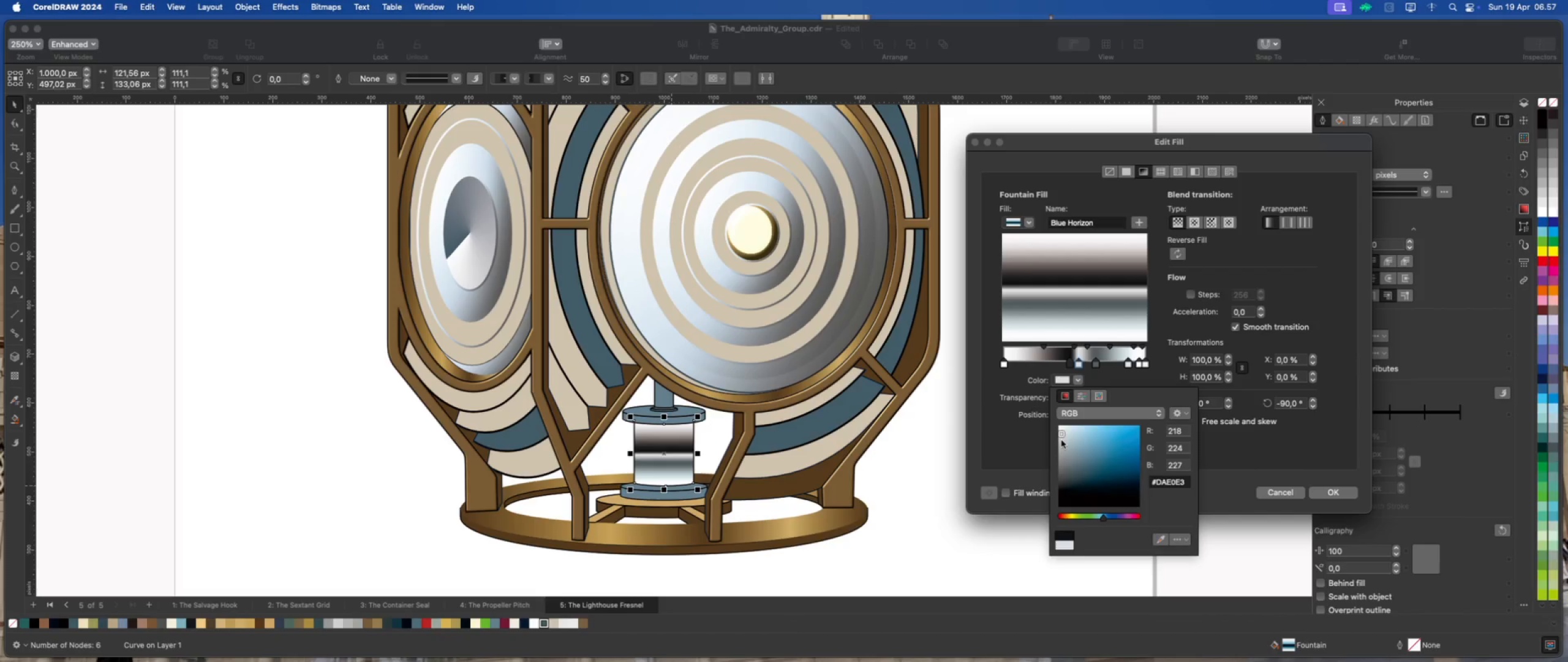 
left_click([1061, 447])
 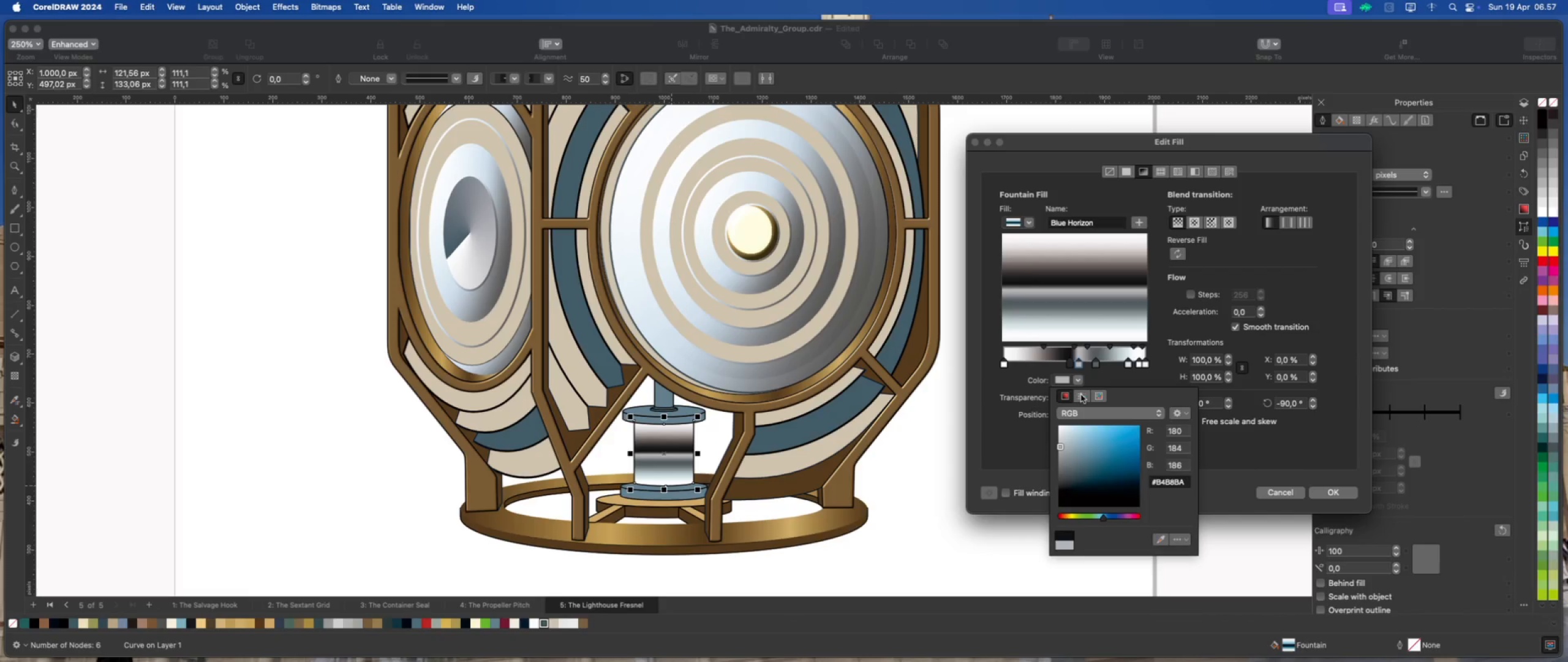 
left_click([1095, 366])
 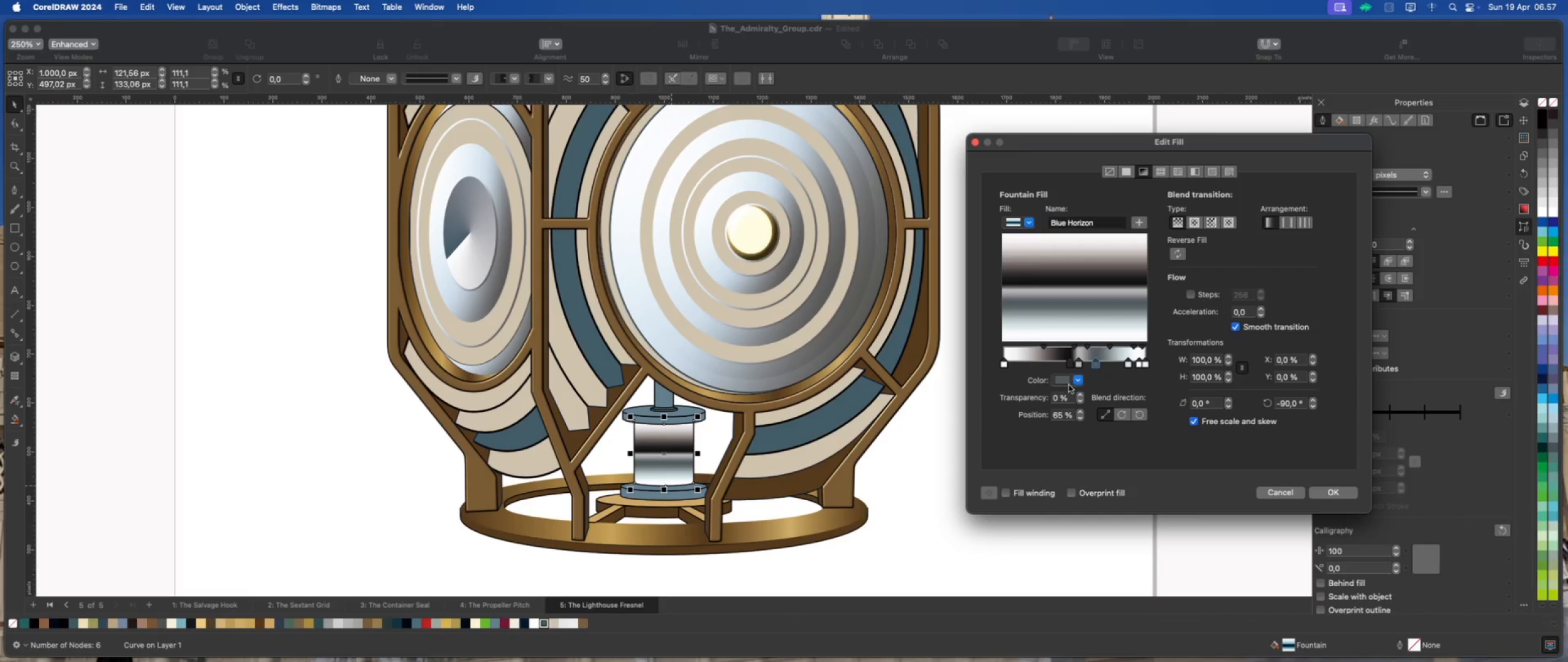 
left_click([1064, 382])
 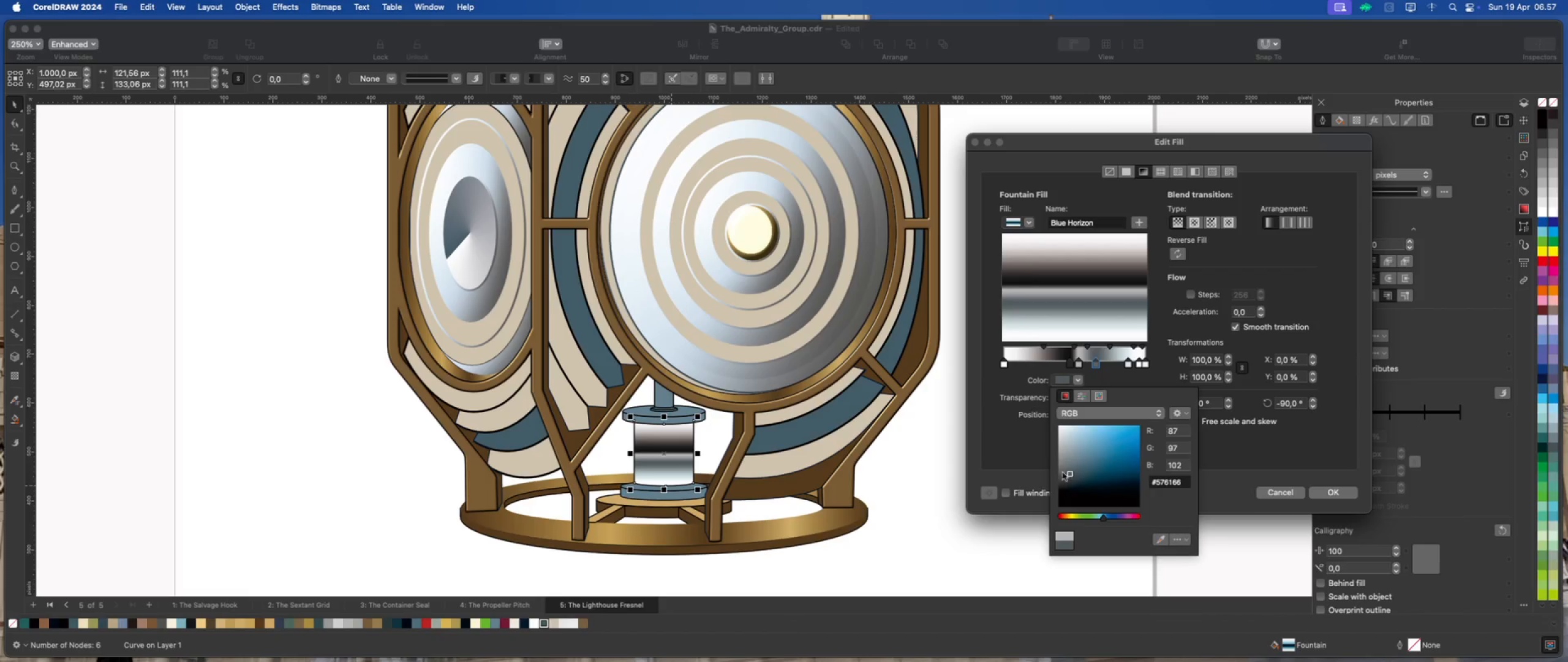 
left_click([1063, 474])
 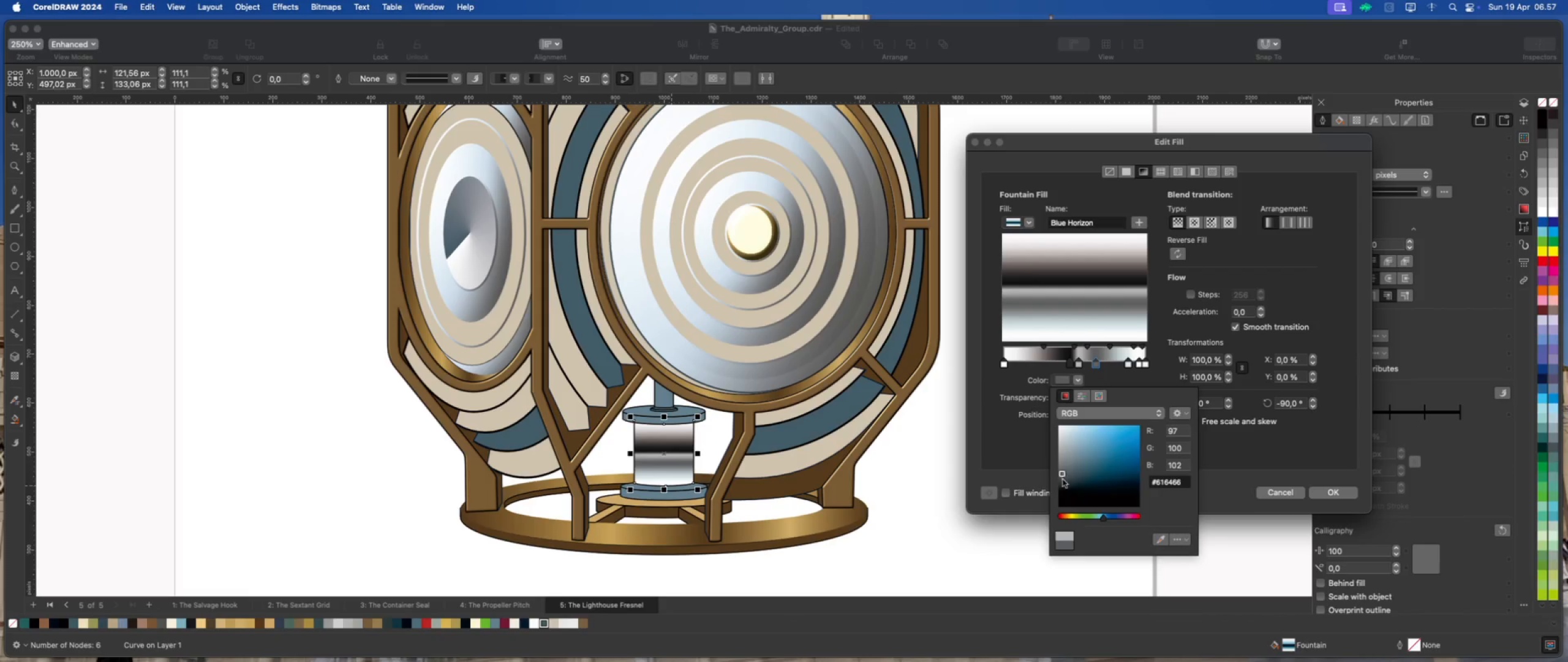 
left_click([1063, 481])
 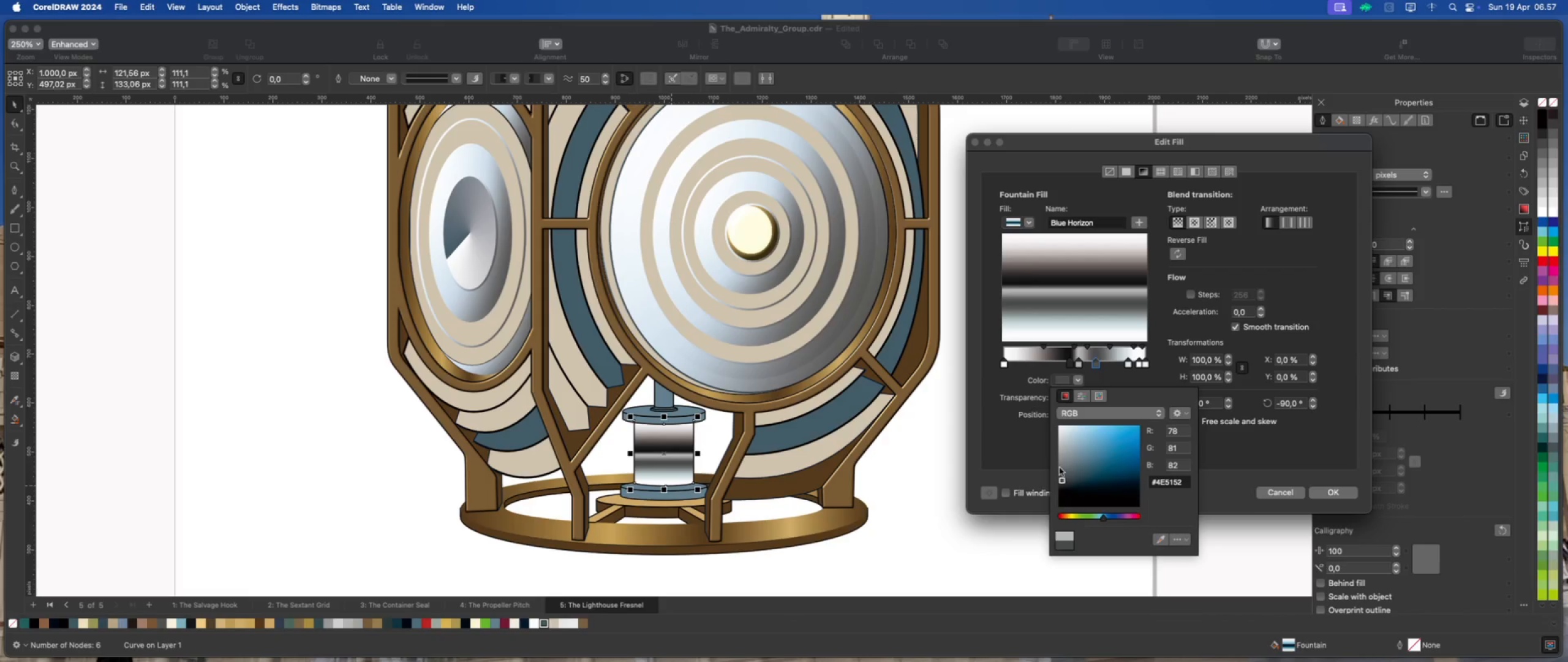 
left_click([1062, 458])
 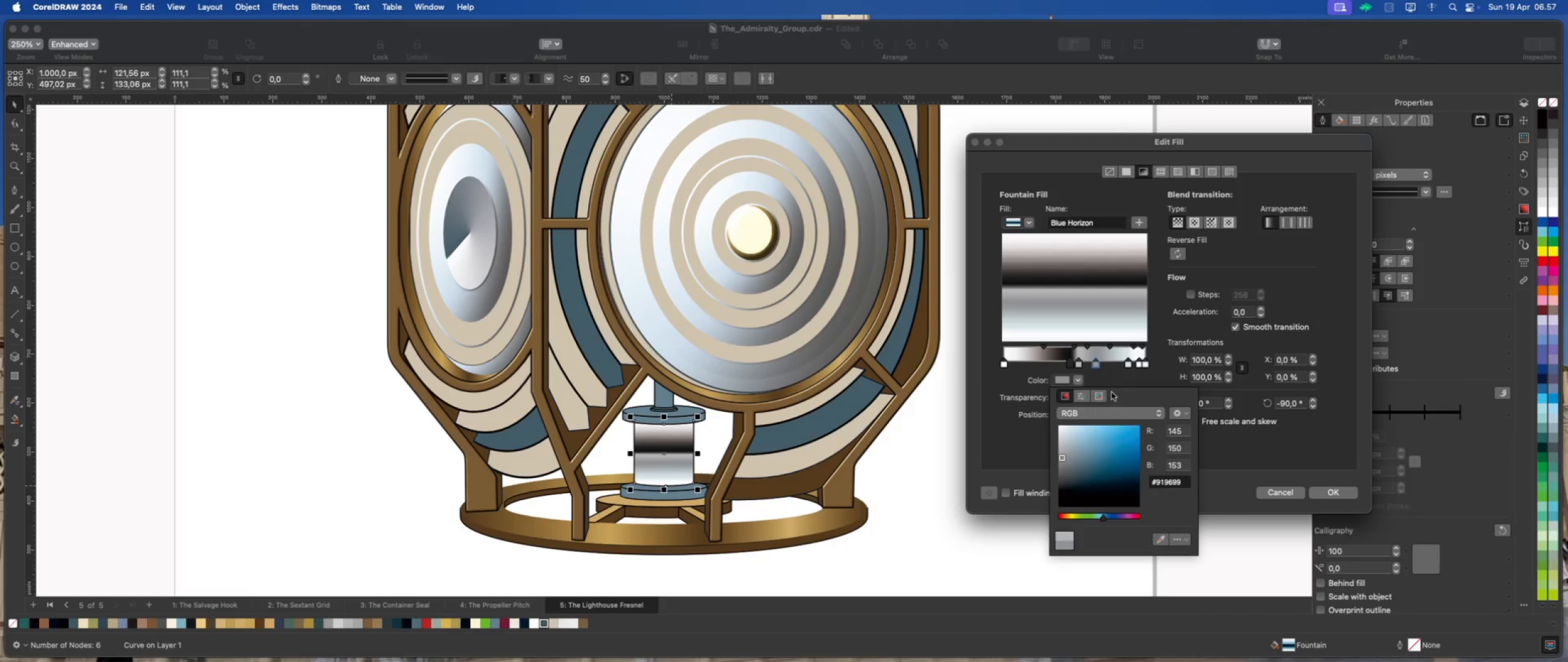 
left_click([1122, 378])
 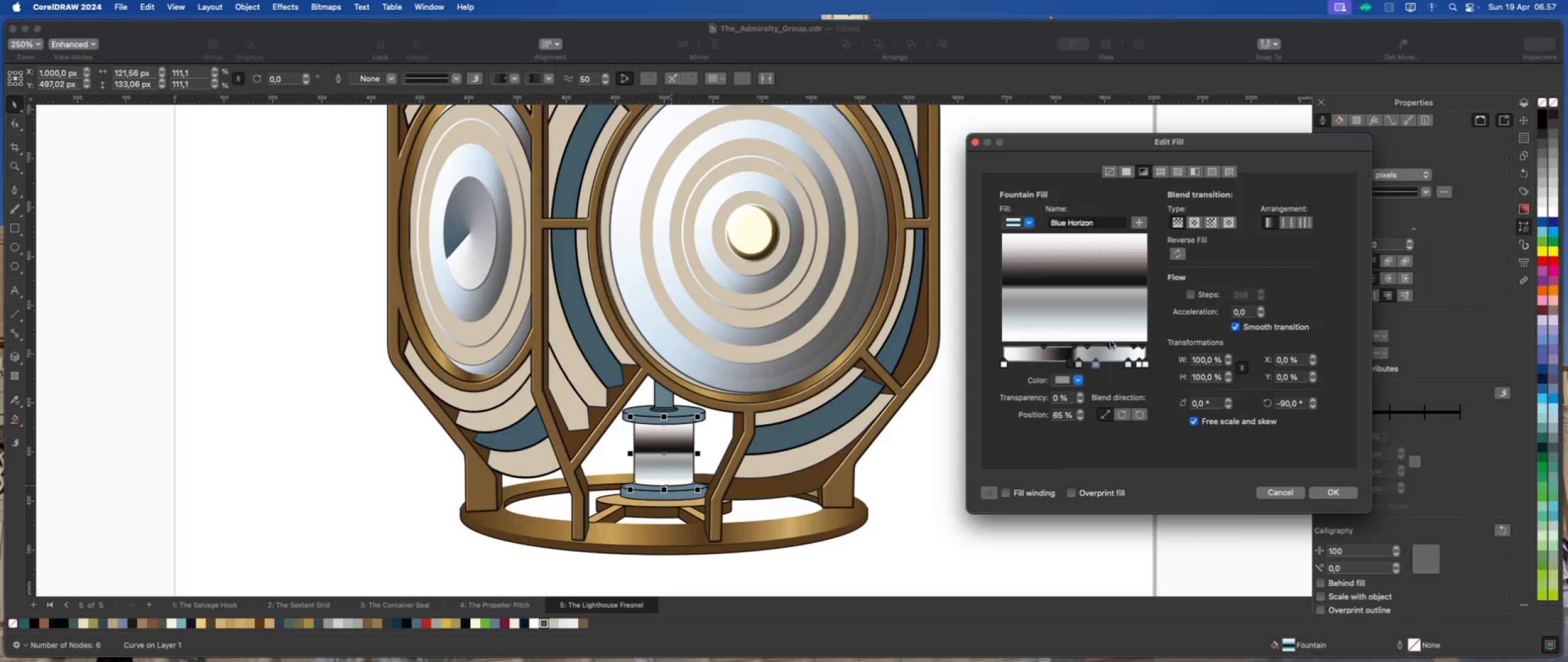 
left_click_drag(start_coordinate=[1118, 299], to_coordinate=[1112, 304])
 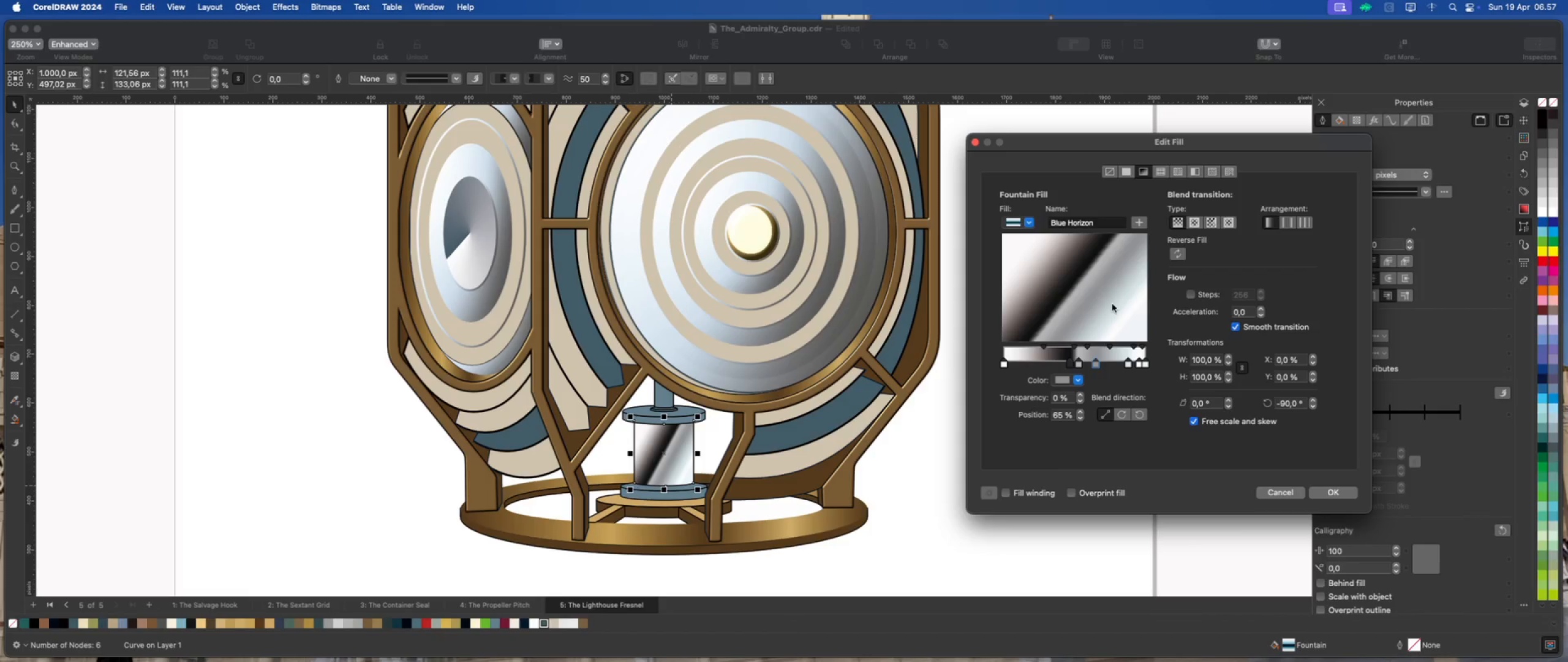 
left_click_drag(start_coordinate=[1112, 304], to_coordinate=[1113, 294])
 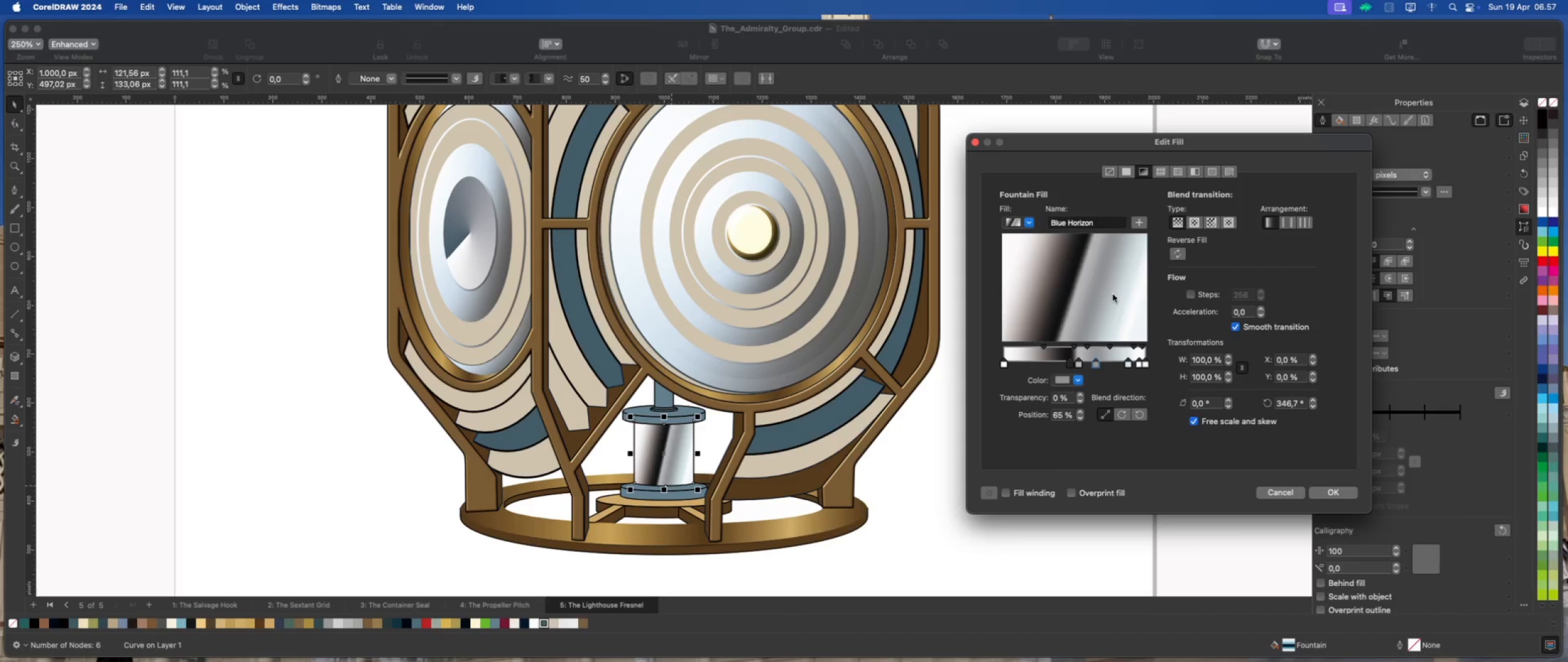 
left_click_drag(start_coordinate=[1113, 294], to_coordinate=[1110, 287])
 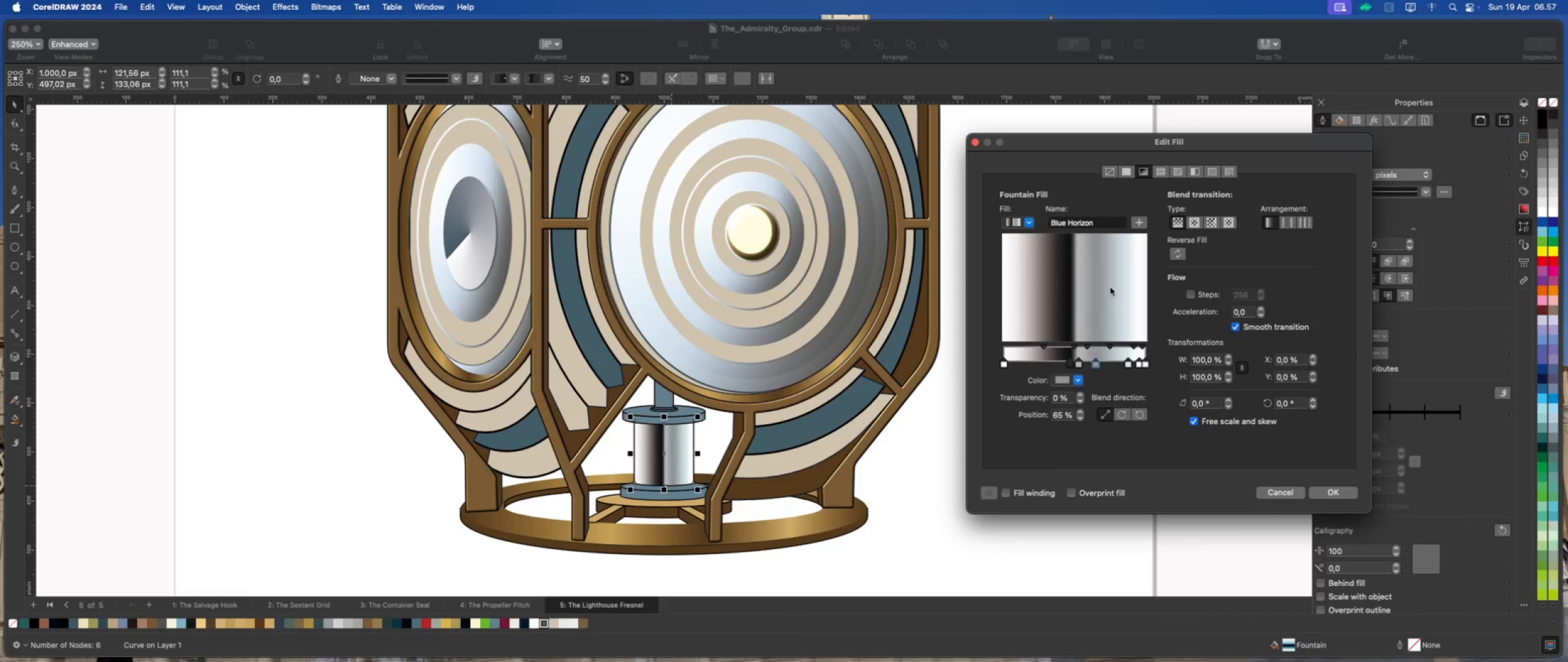 
left_click([1226, 442])
 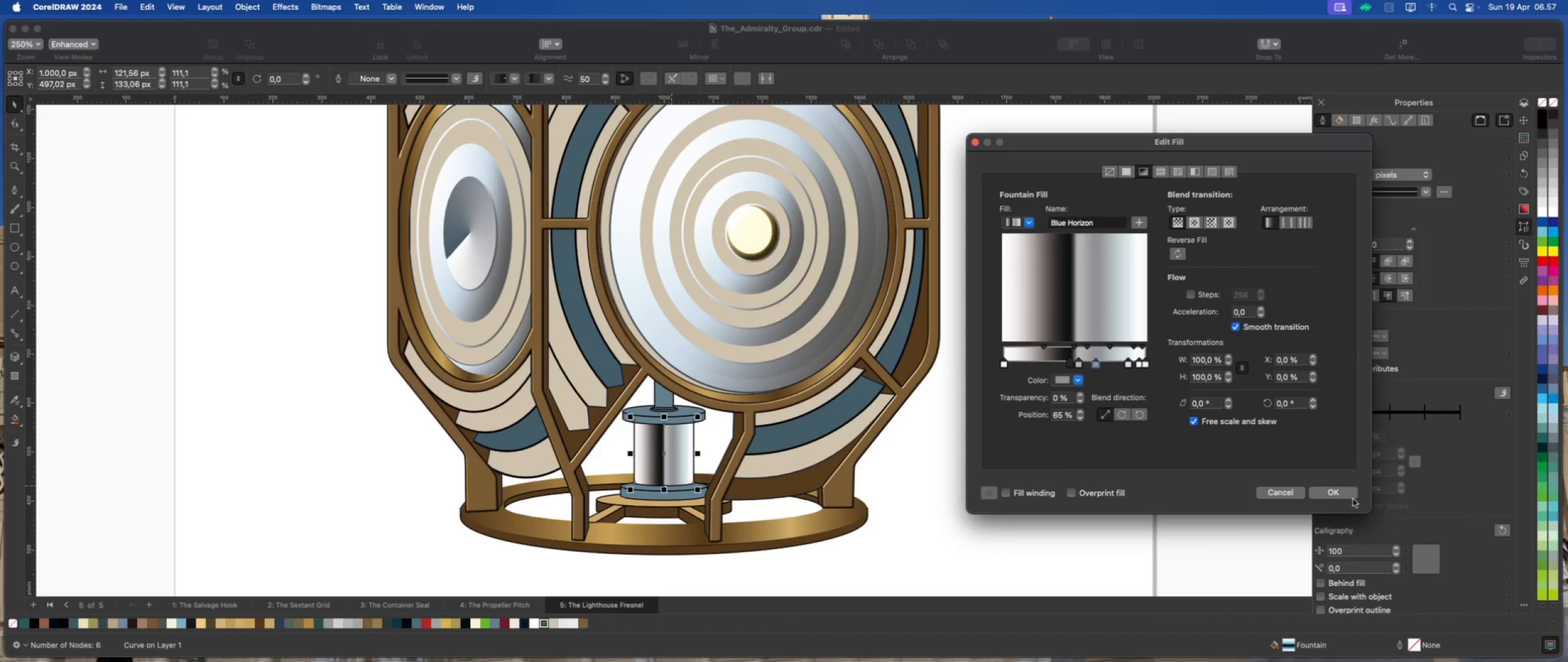 
left_click([1349, 496])
 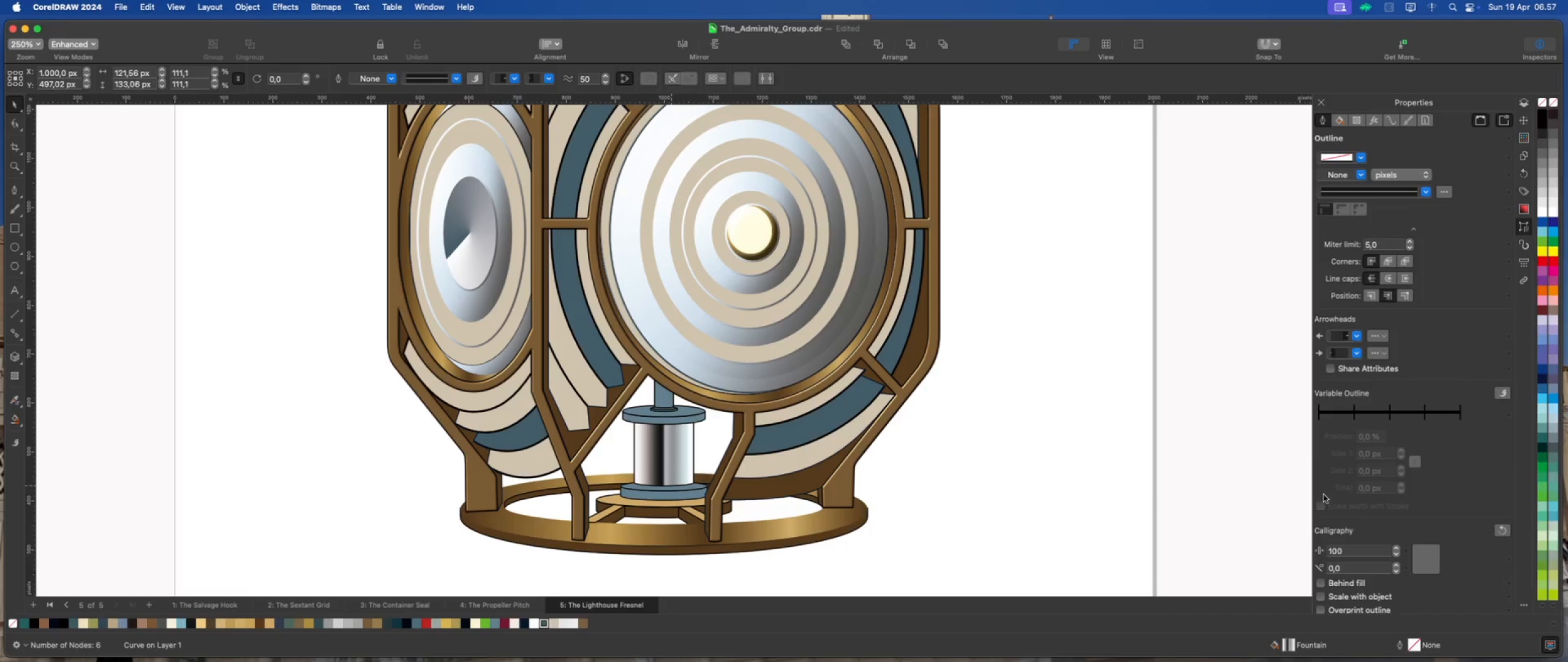 
left_click([1074, 488])
 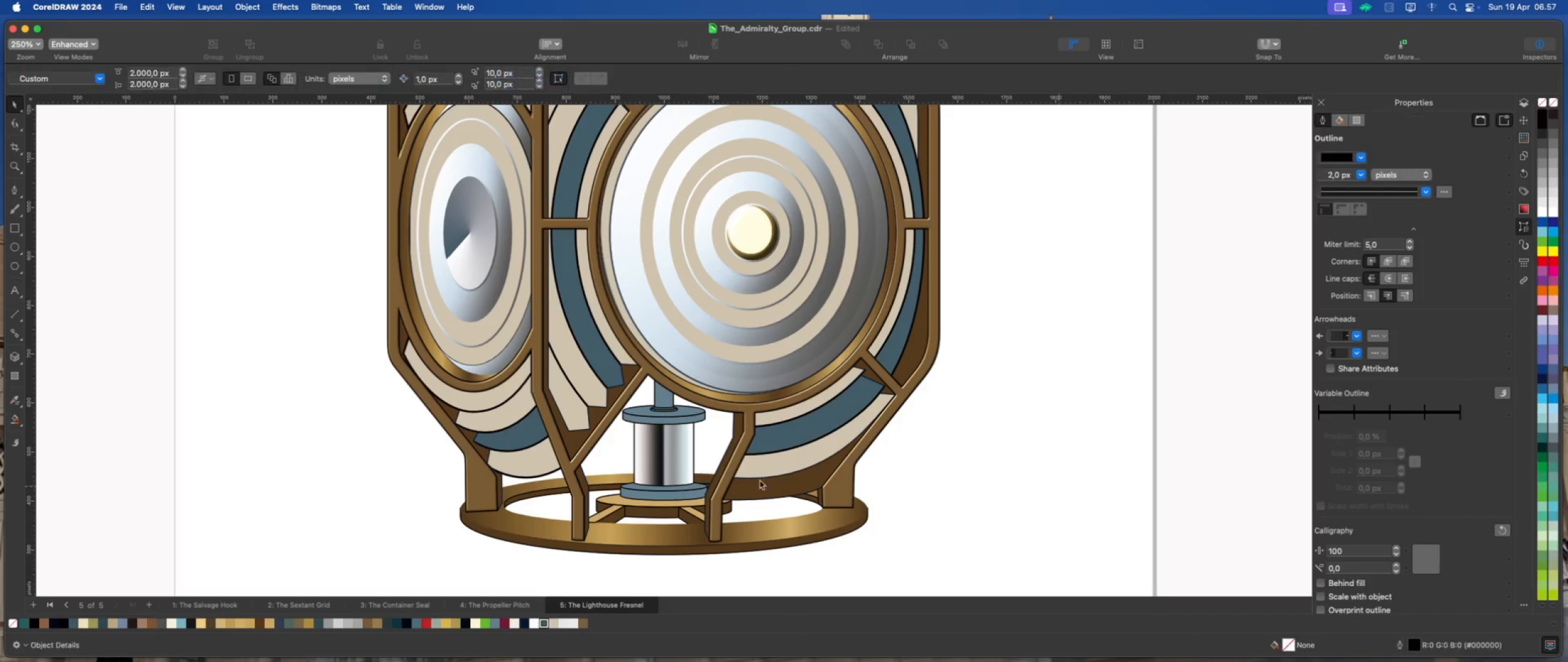 
scroll: coordinate [676, 466], scroll_direction: up, amount: 1.0
 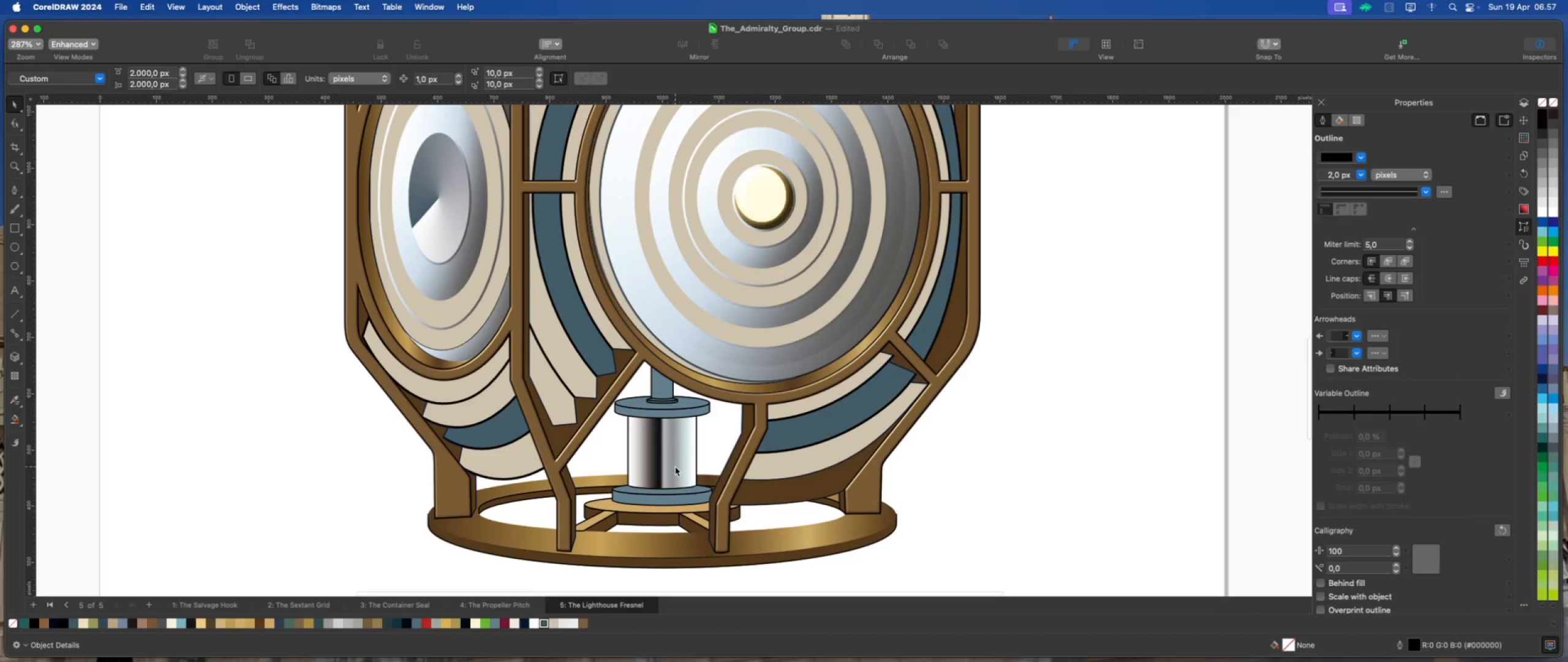 
left_click([675, 466])
 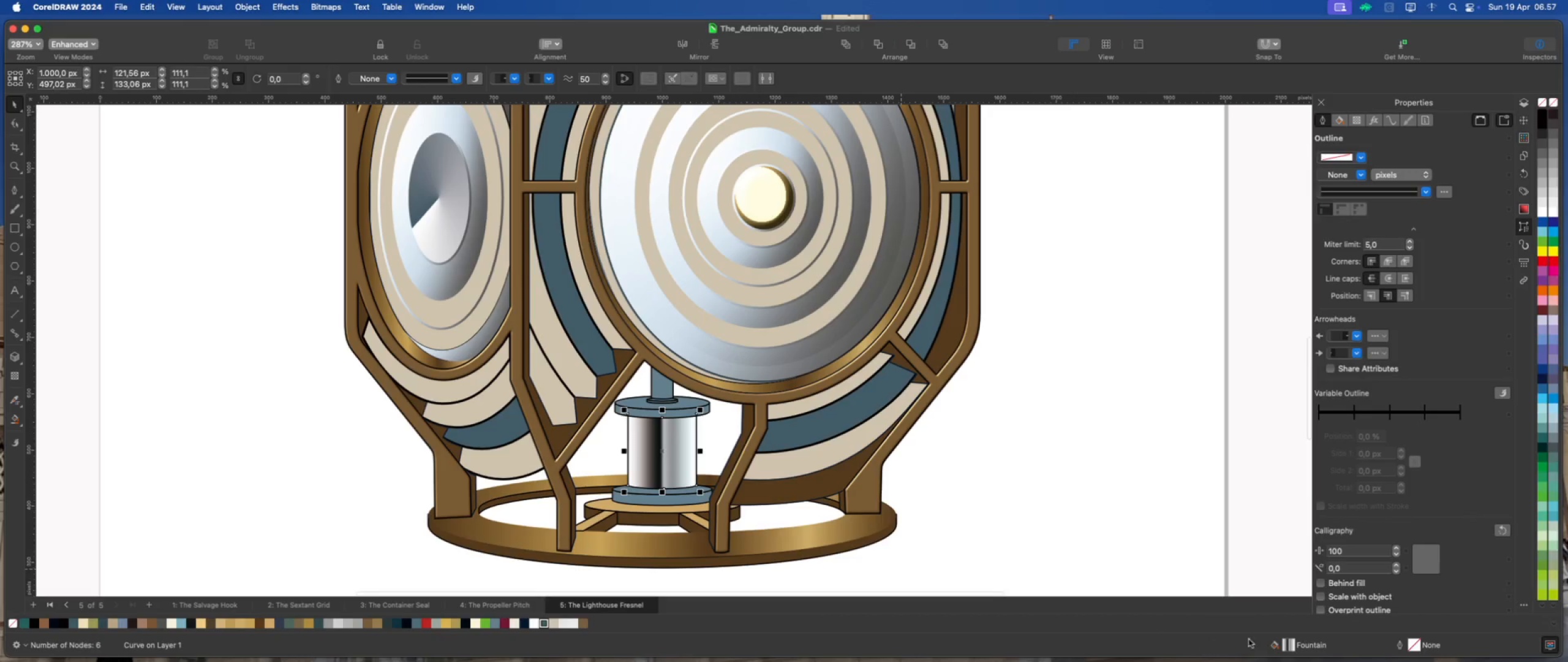 
left_click([1289, 641])
 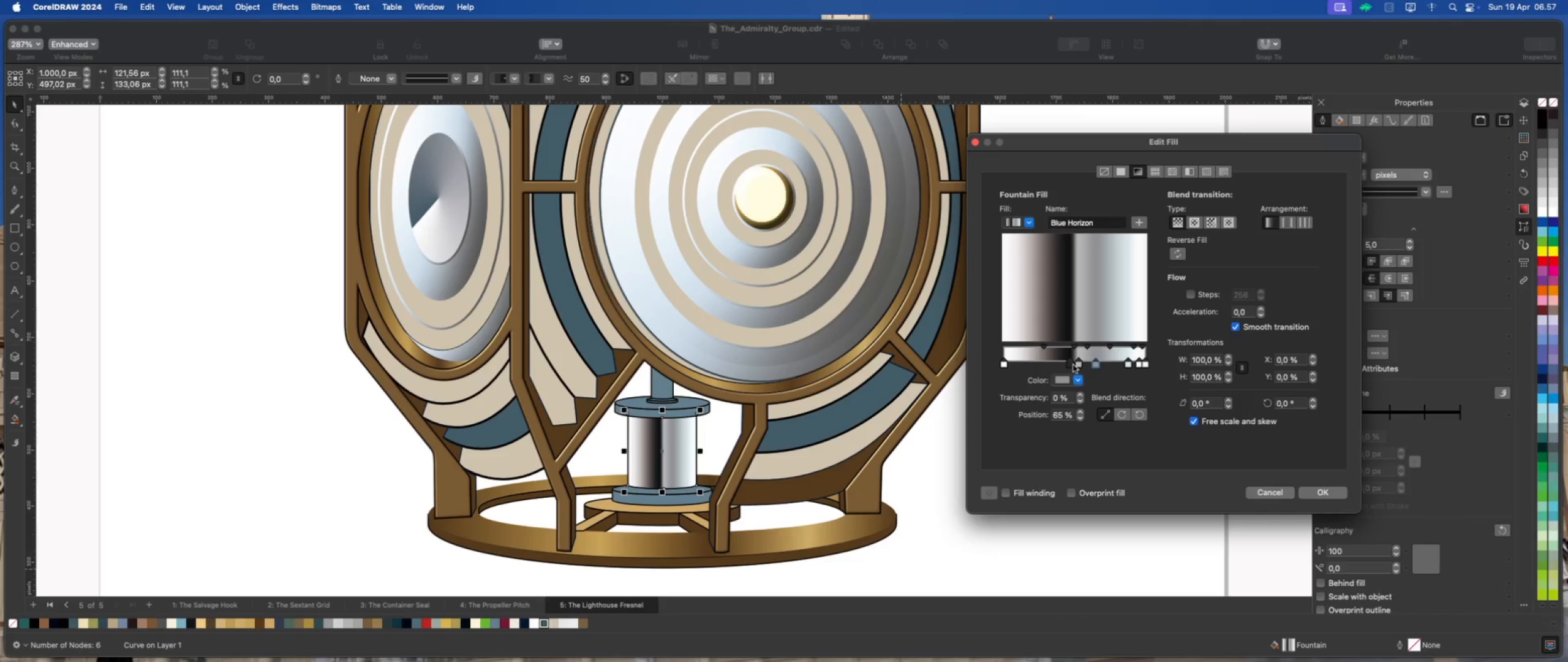 
left_click_drag(start_coordinate=[1071, 364], to_coordinate=[1035, 362])
 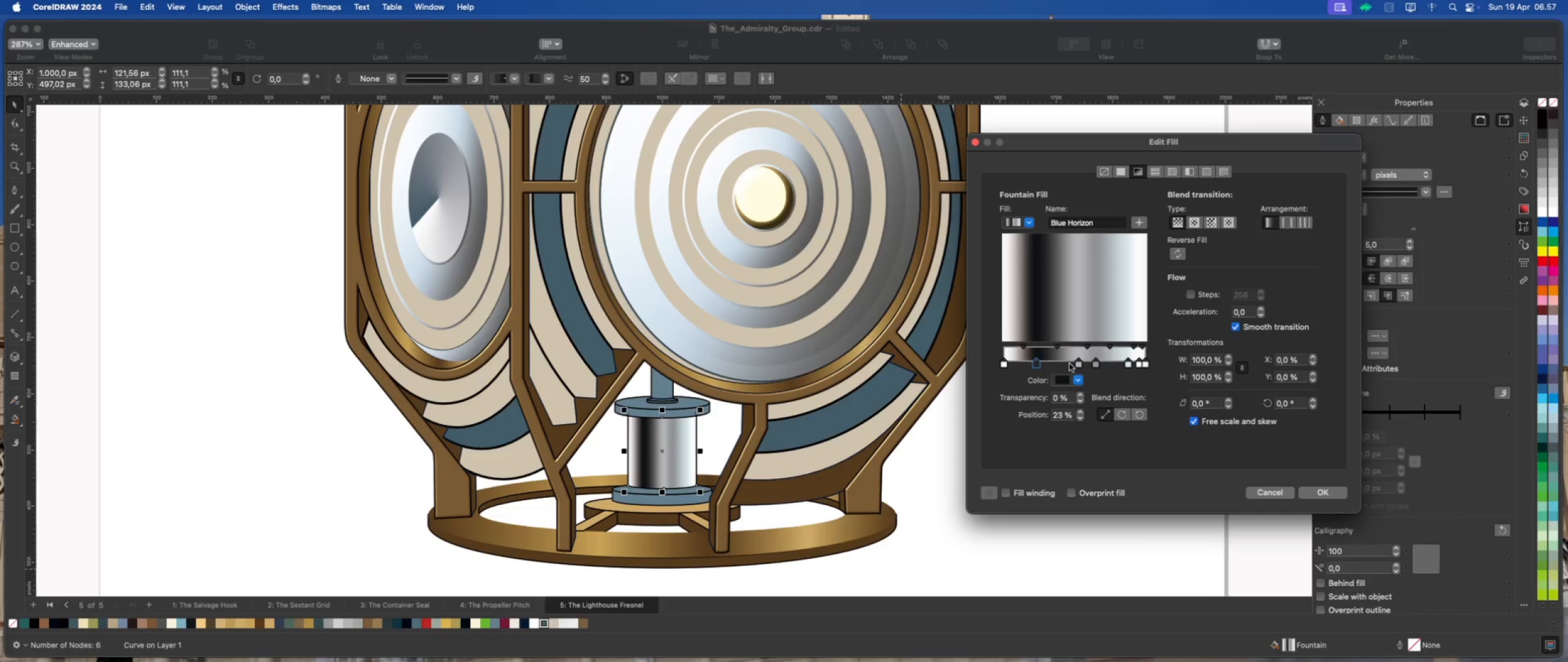 
left_click_drag(start_coordinate=[1079, 364], to_coordinate=[1058, 363])
 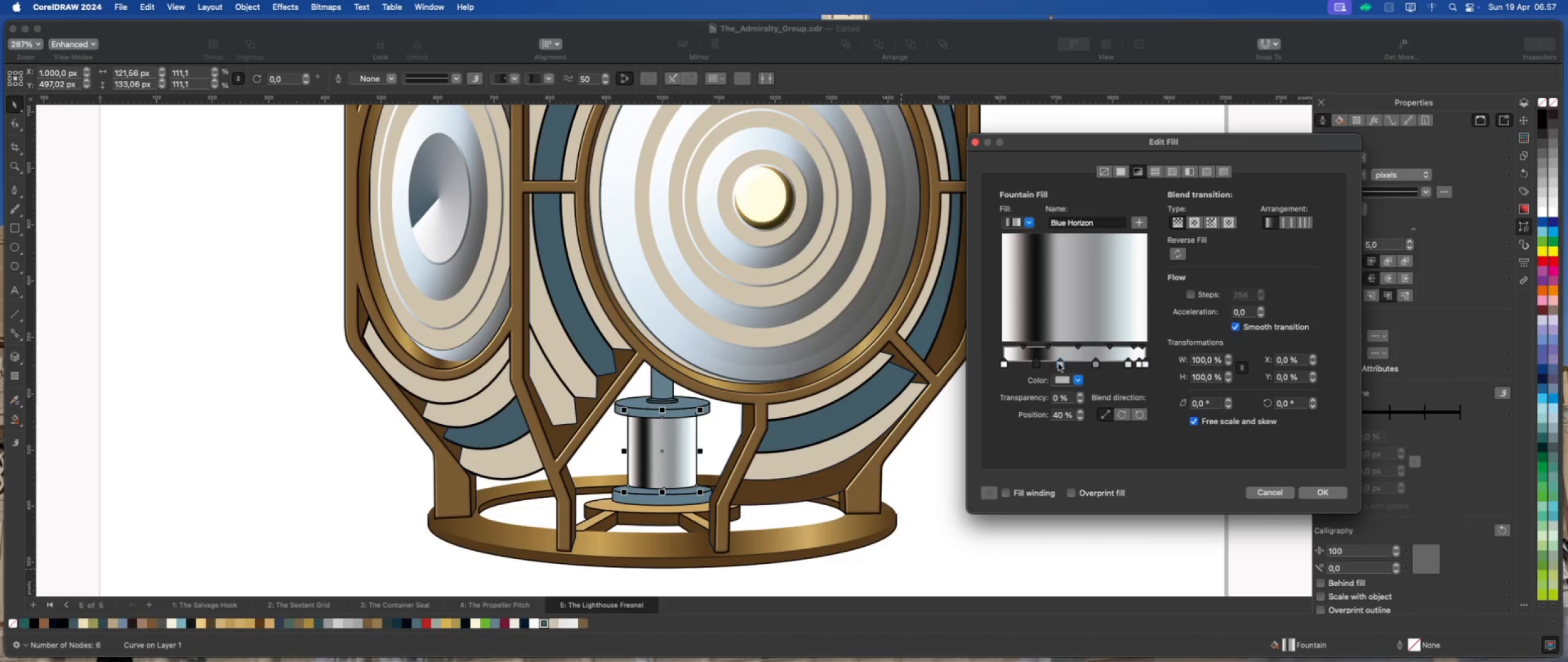 
left_click_drag(start_coordinate=[1058, 363], to_coordinate=[1062, 364])
 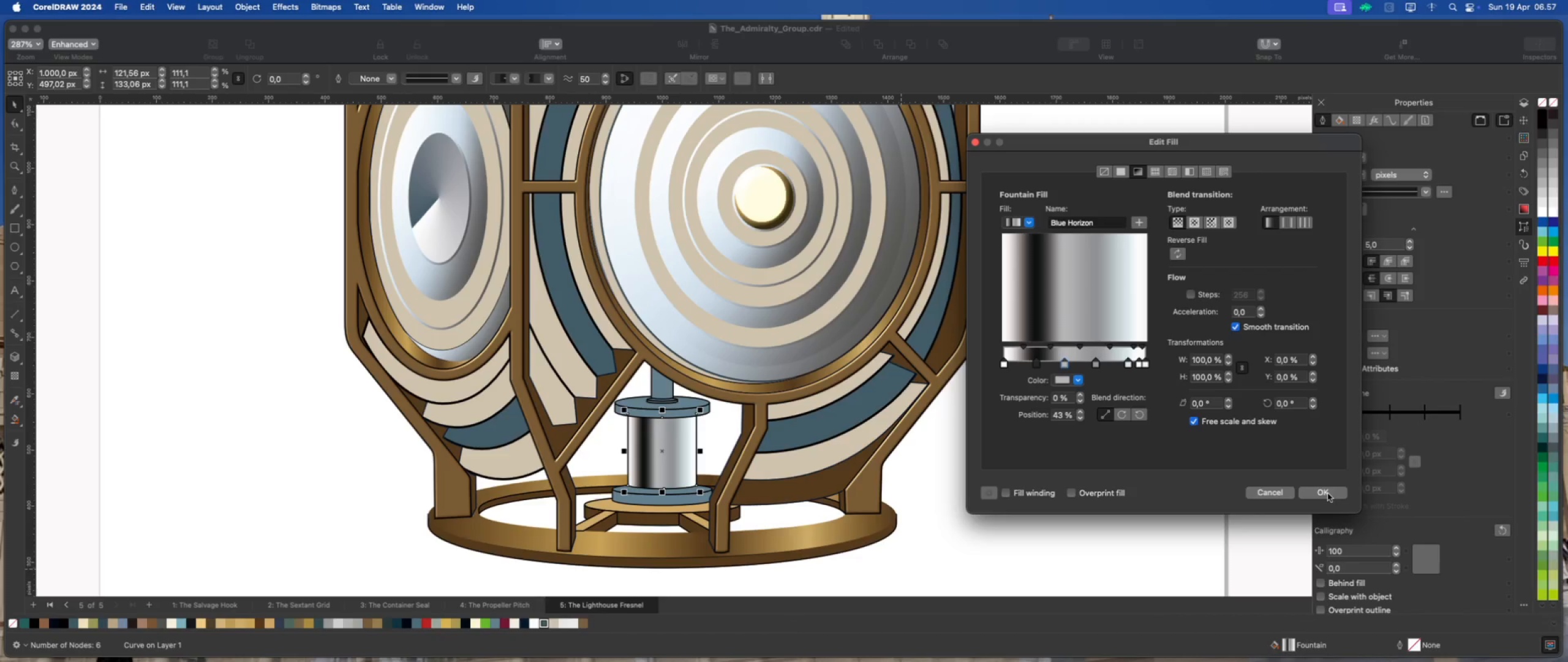 
left_click([1328, 493])
 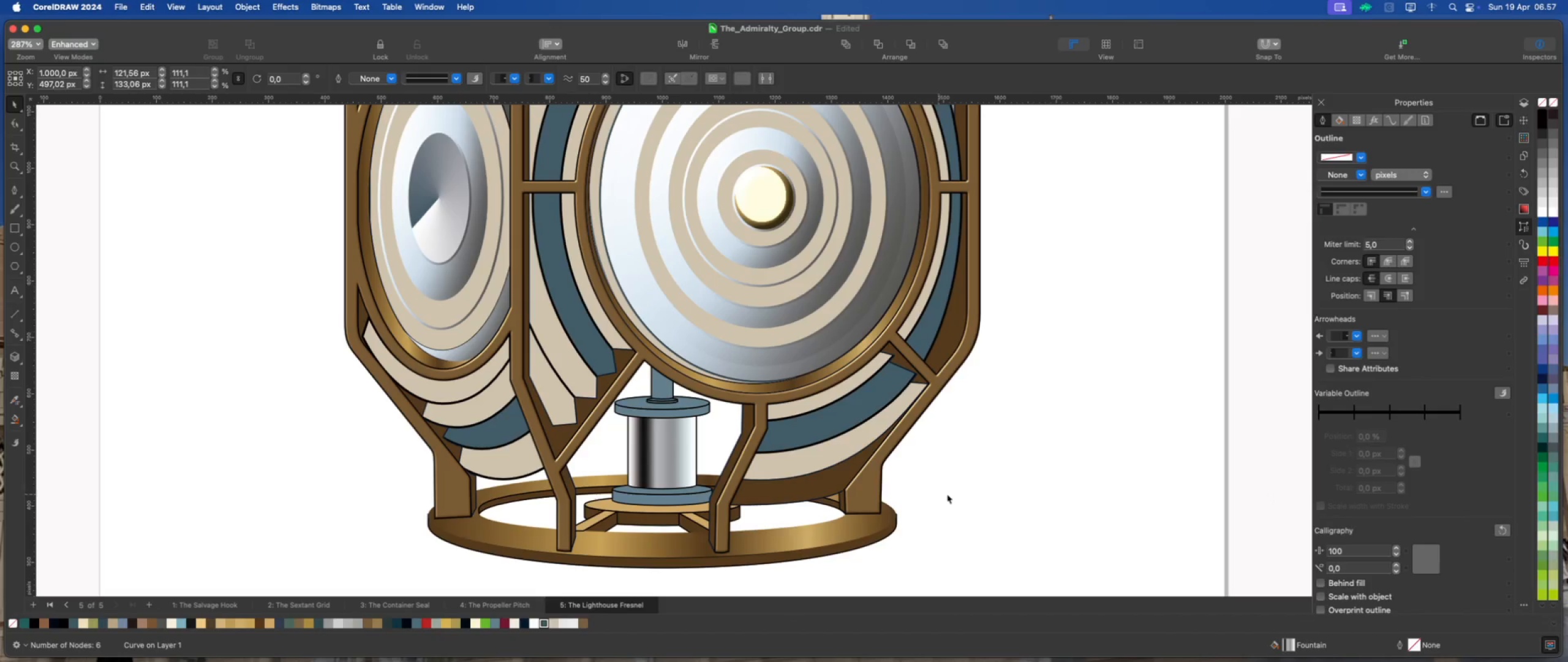 
scroll: coordinate [1071, 473], scroll_direction: down, amount: 1.0
 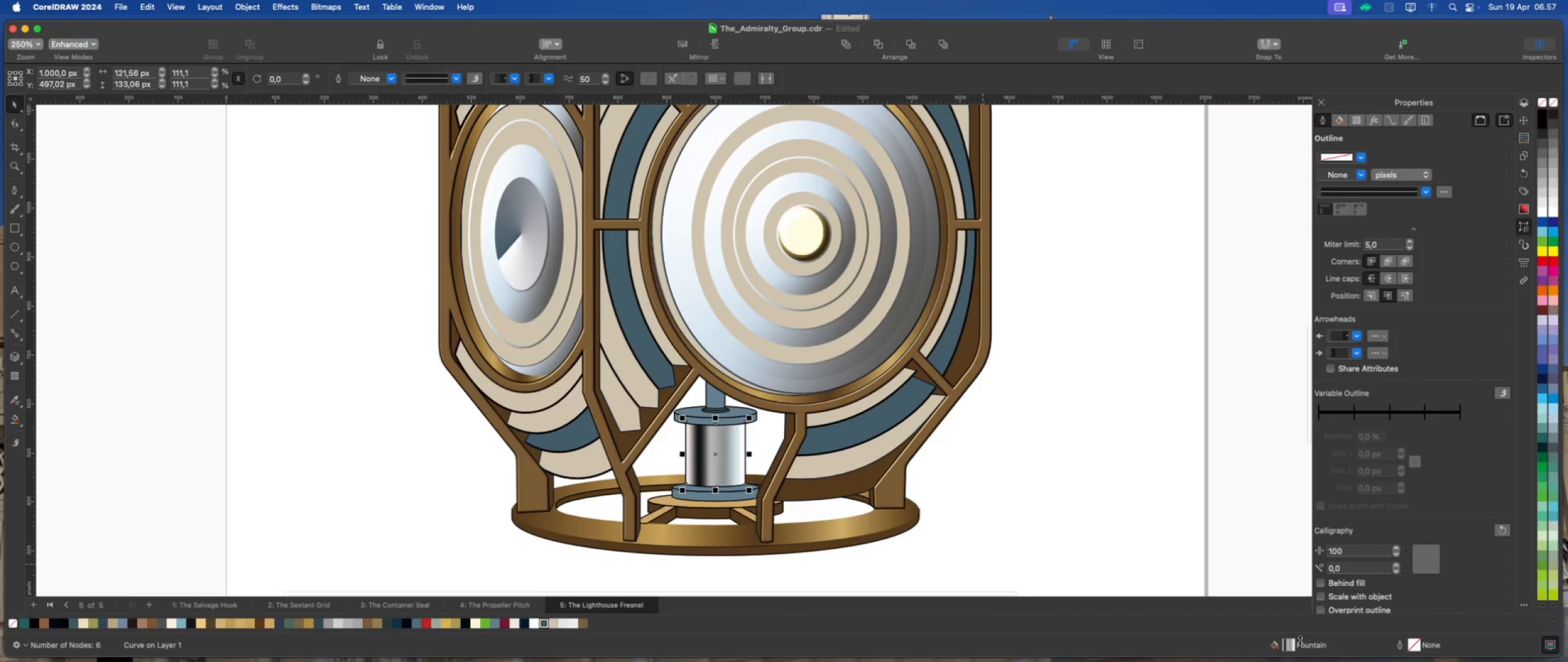 
double_click([1292, 645])
 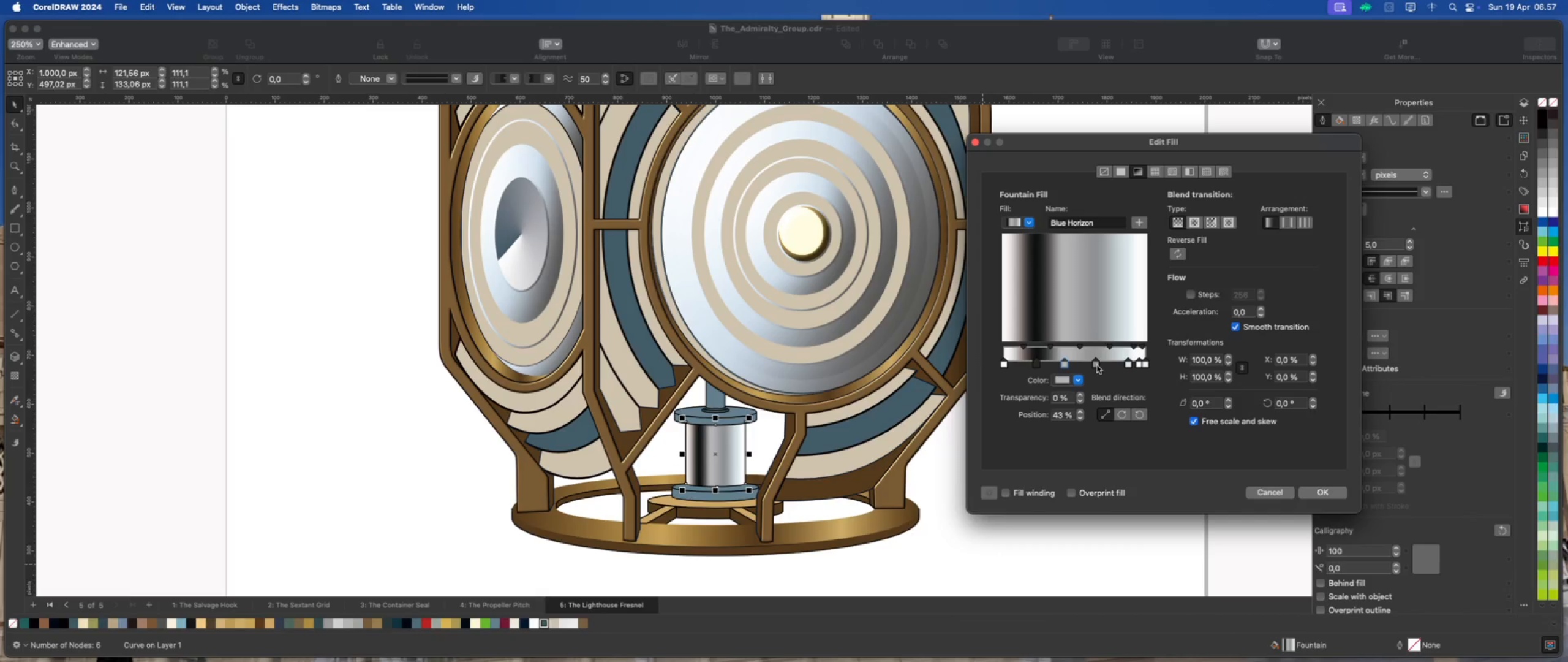 
double_click([1098, 364])
 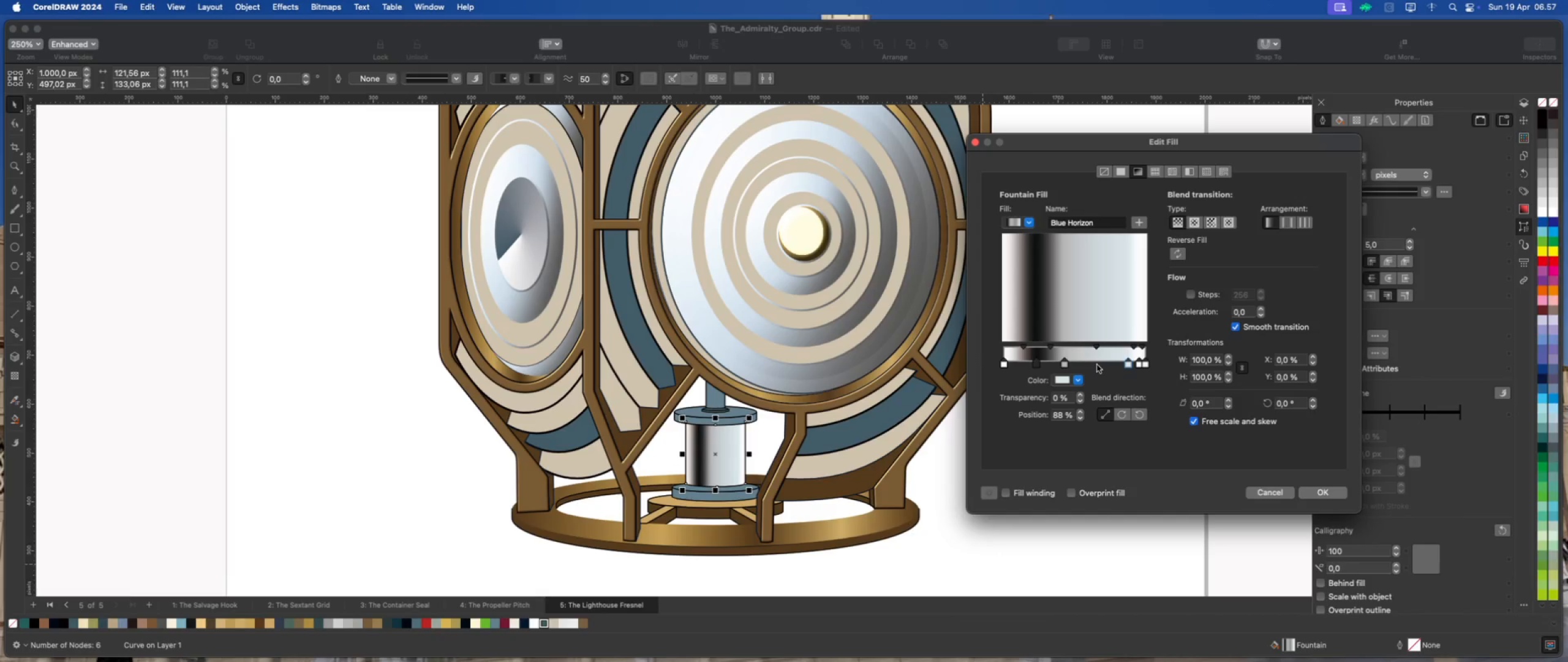 
double_click([1097, 365])
 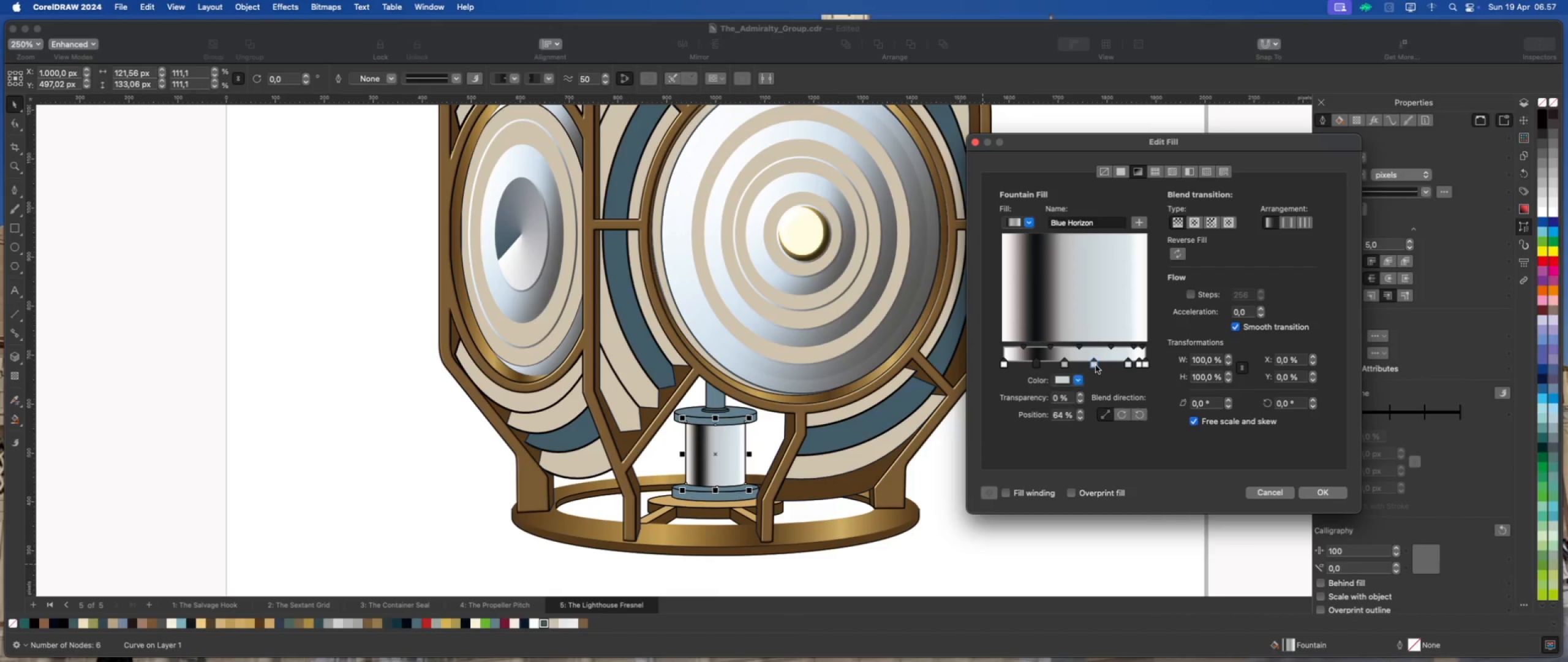 
left_click_drag(start_coordinate=[1095, 364], to_coordinate=[1099, 365])
 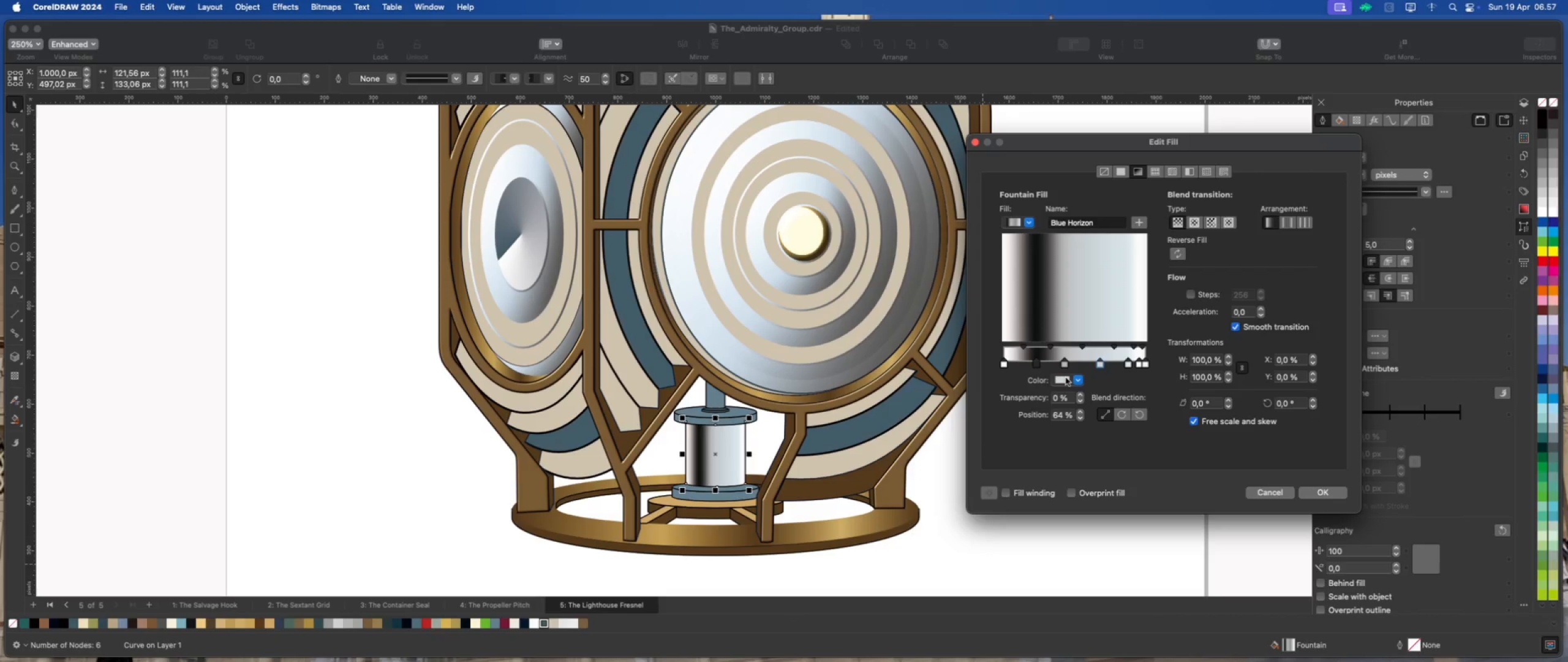 
left_click([1066, 378])
 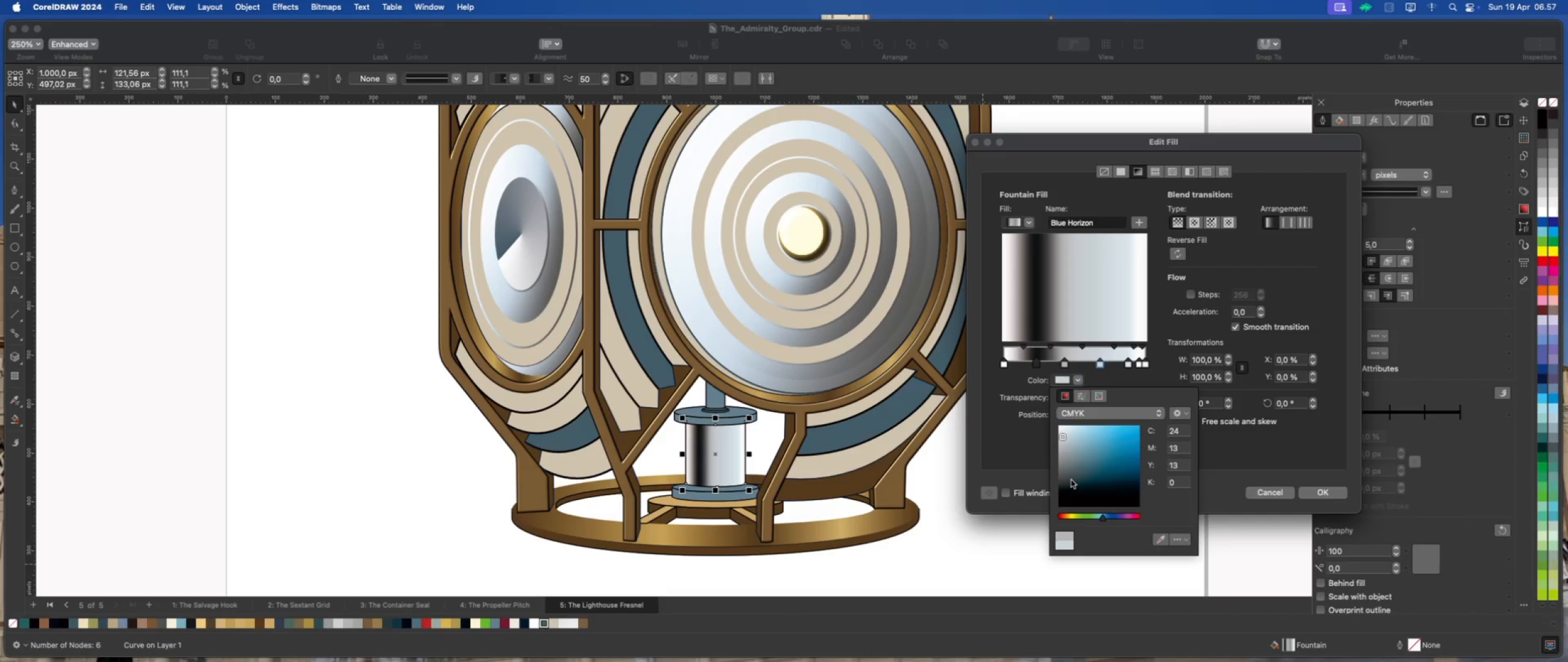 
left_click_drag(start_coordinate=[1063, 483], to_coordinate=[1057, 484])
 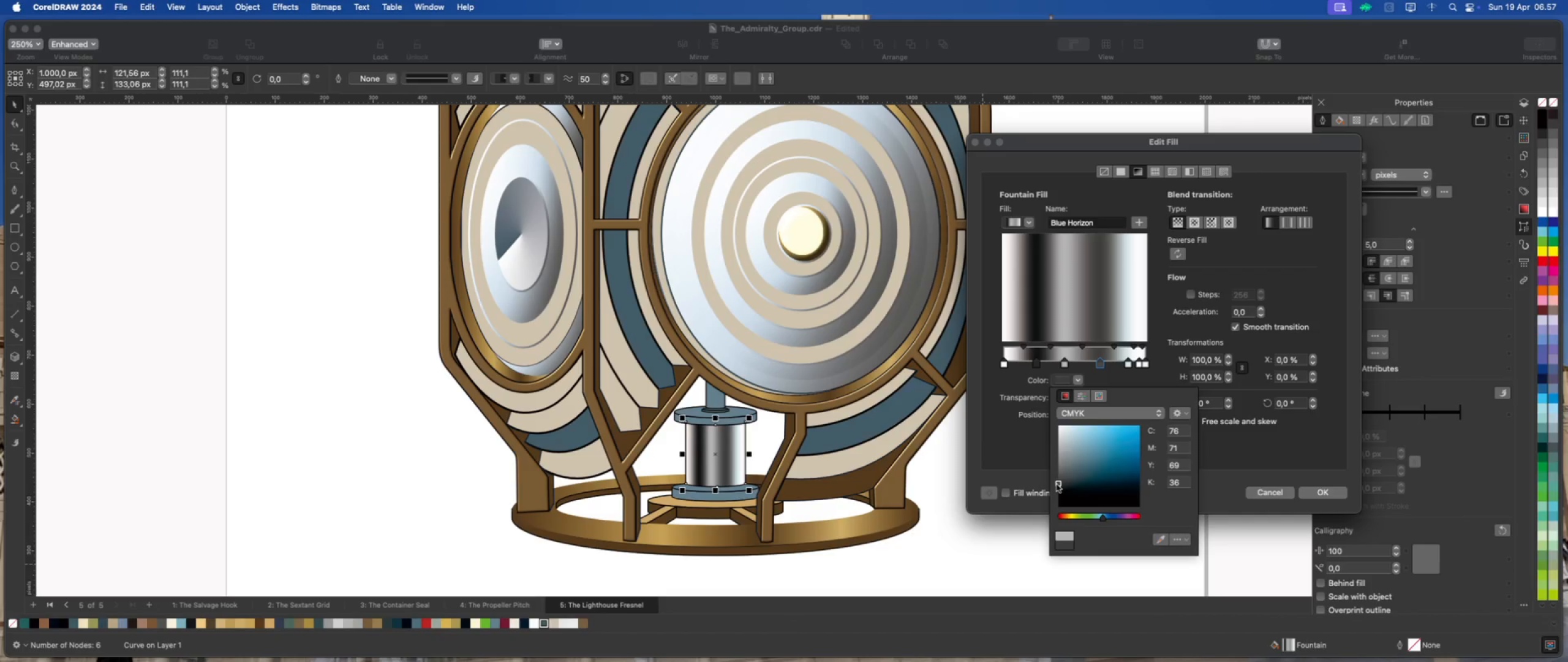 
left_click_drag(start_coordinate=[1057, 484], to_coordinate=[1054, 463])
 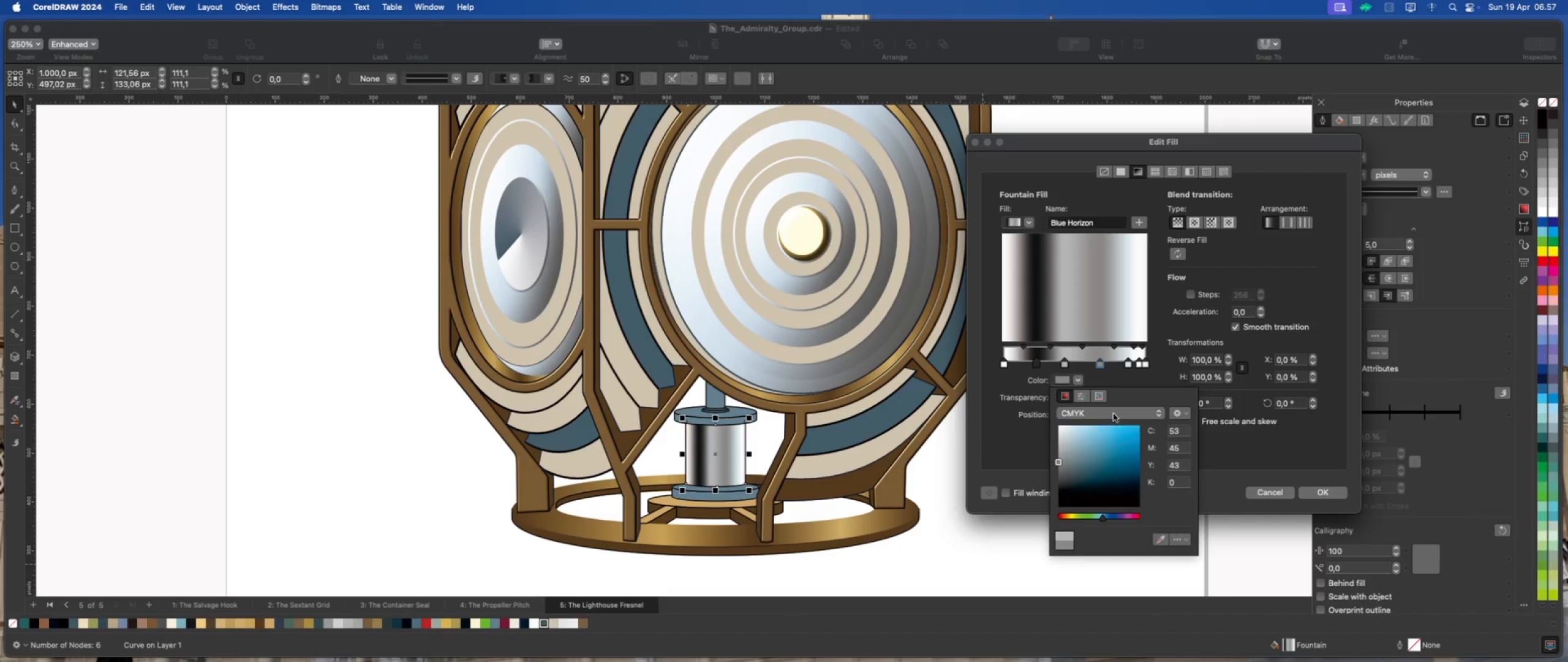 
left_click([1124, 370])
 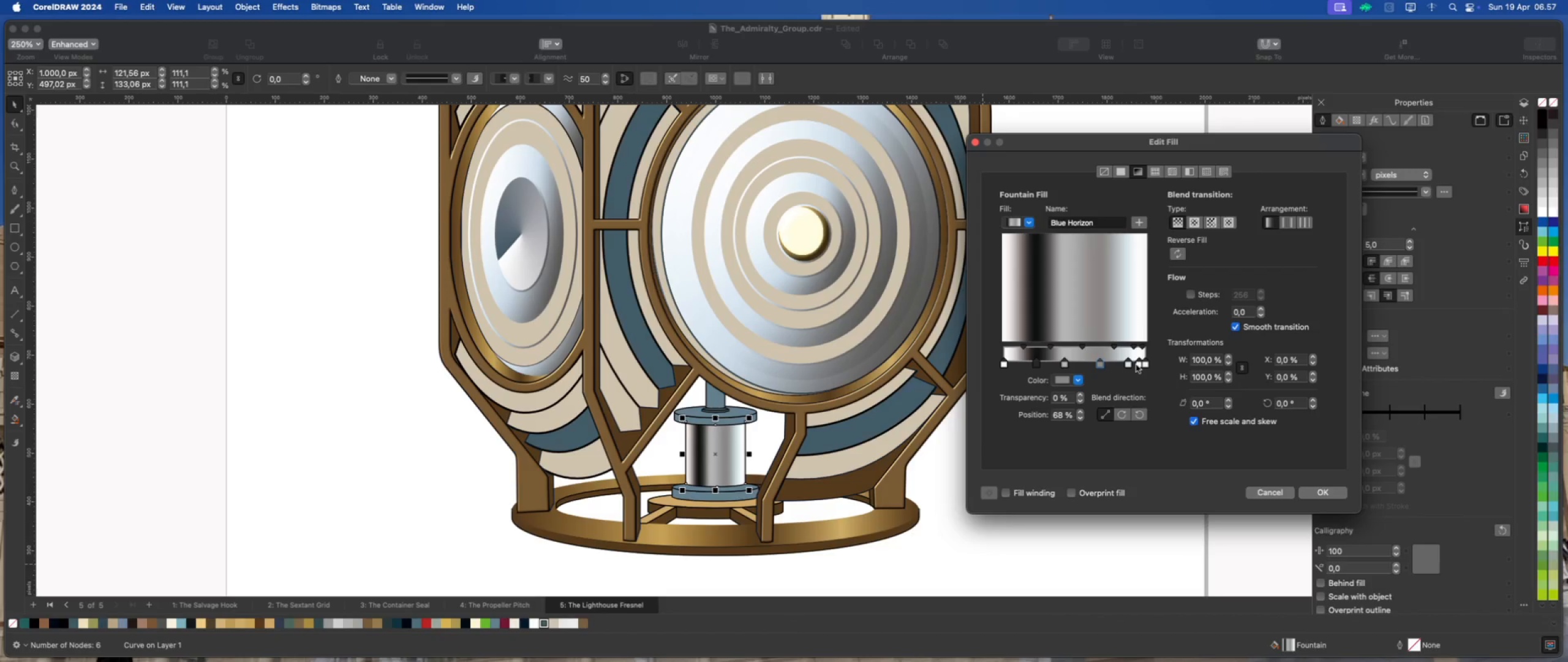 
left_click([1131, 365])
 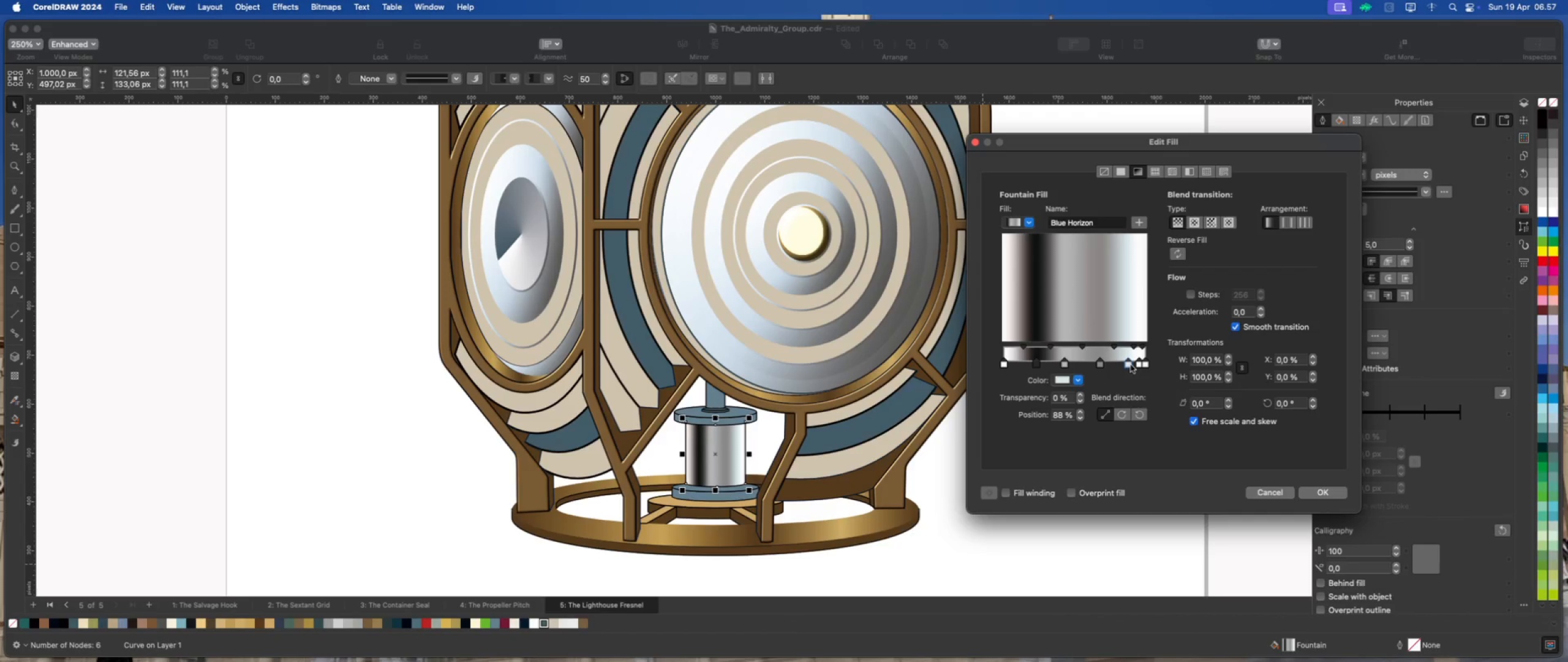 
left_click([1067, 382])
 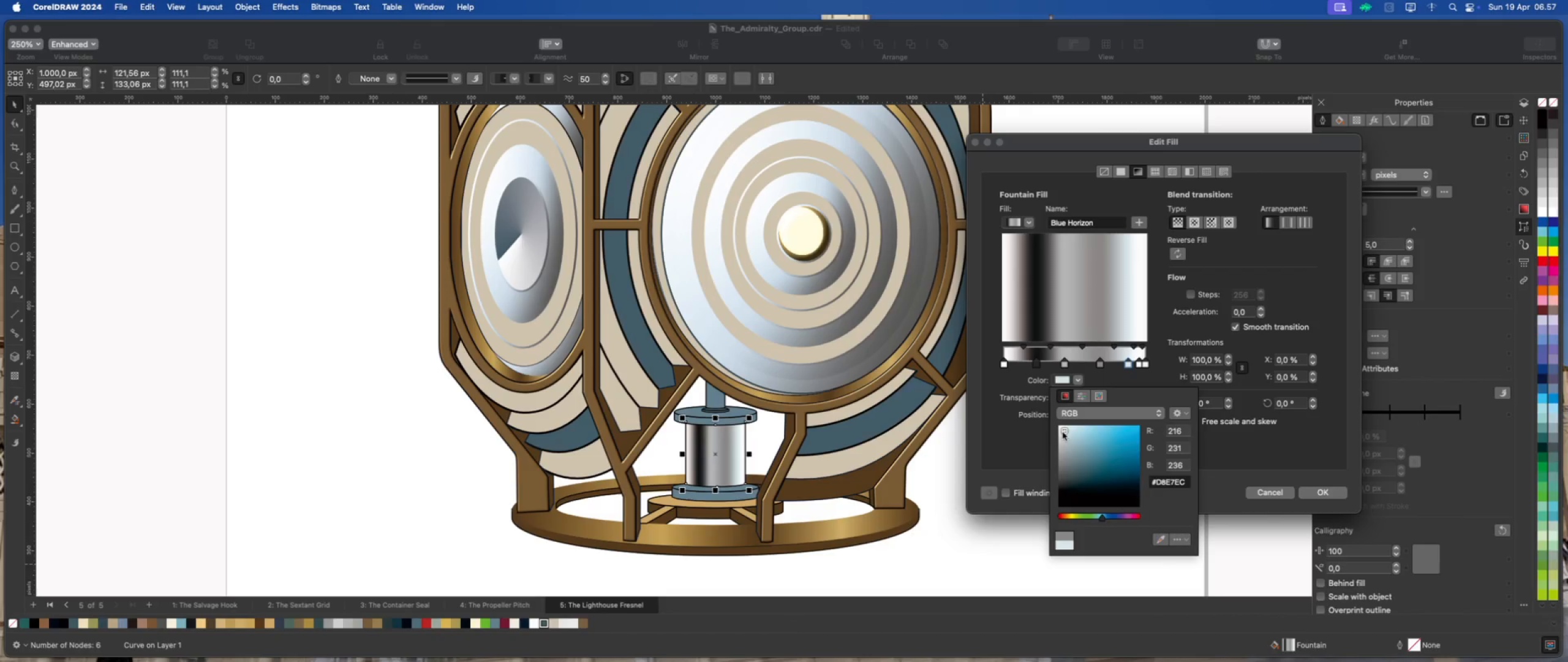 
left_click_drag(start_coordinate=[1065, 430], to_coordinate=[1055, 430])
 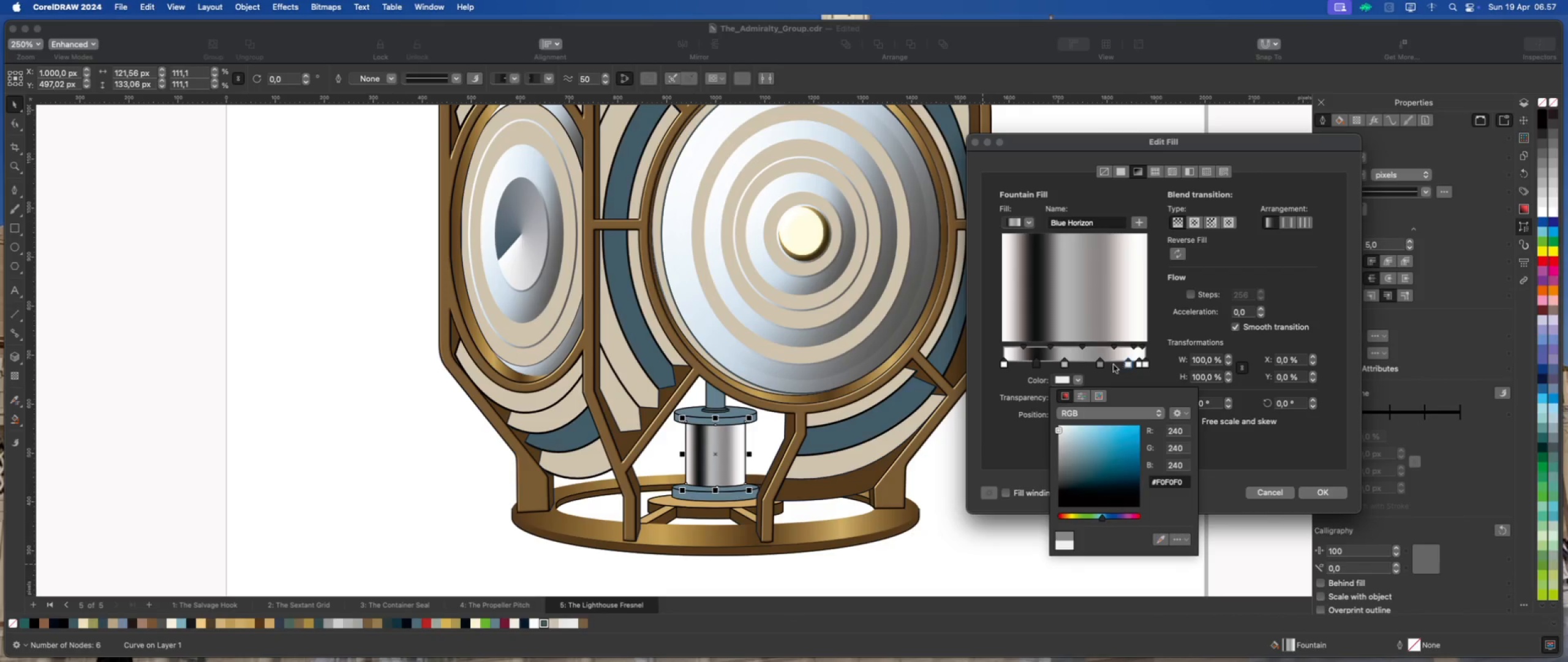 
left_click([1114, 370])
 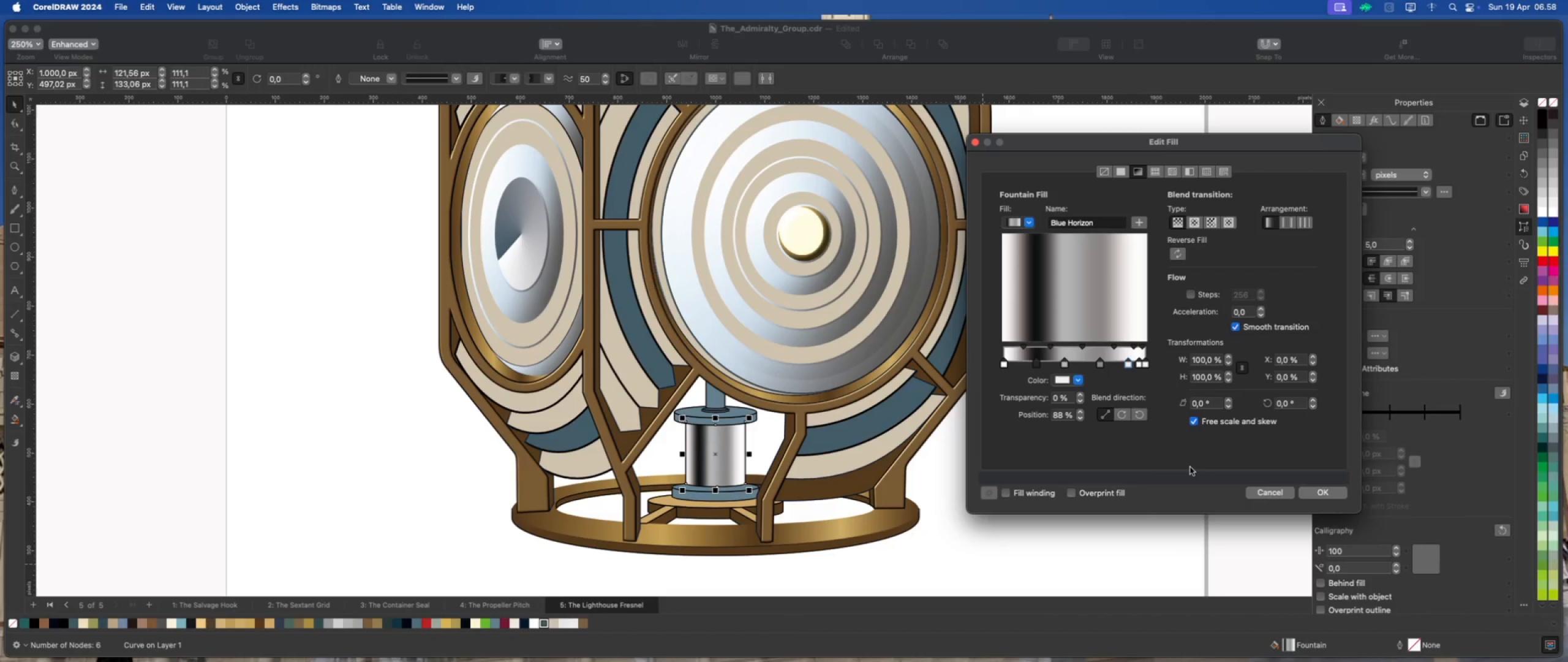 
left_click([1190, 467])
 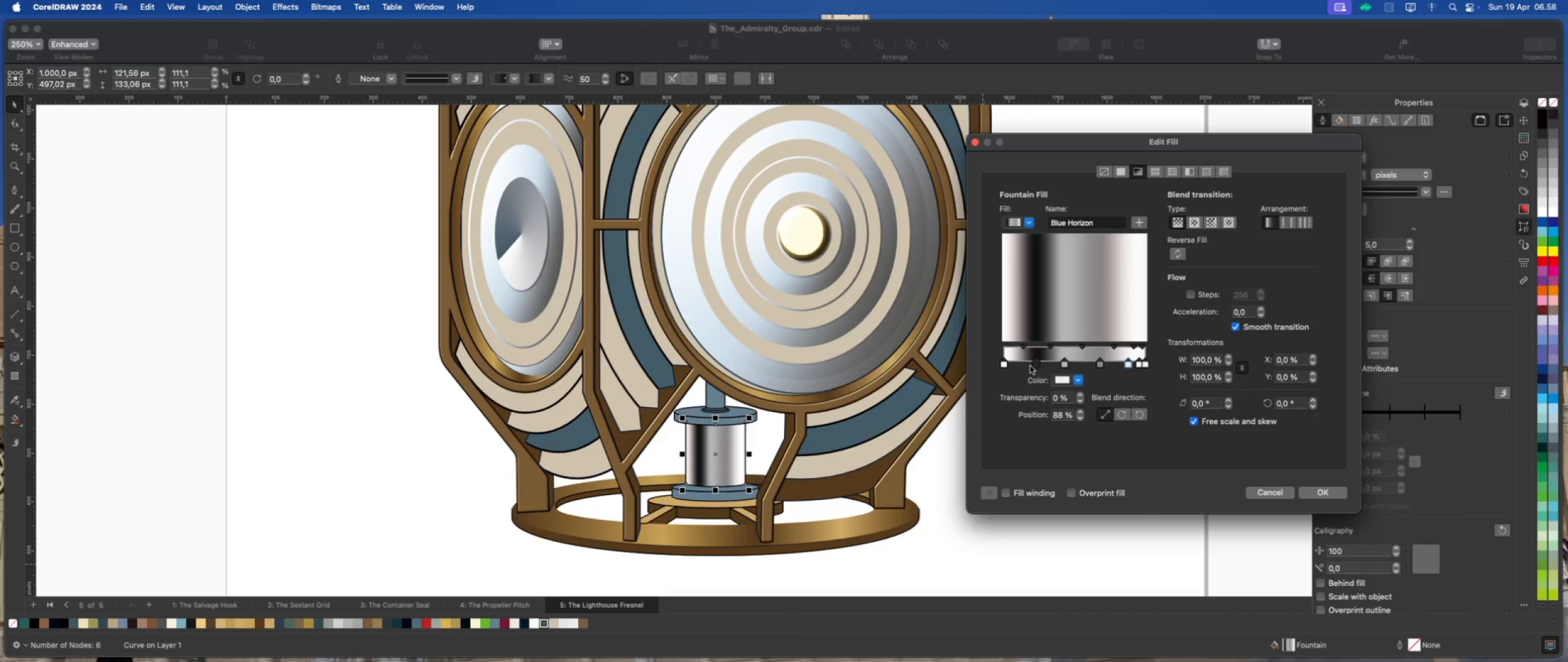 
left_click_drag(start_coordinate=[1024, 347], to_coordinate=[1014, 347])
 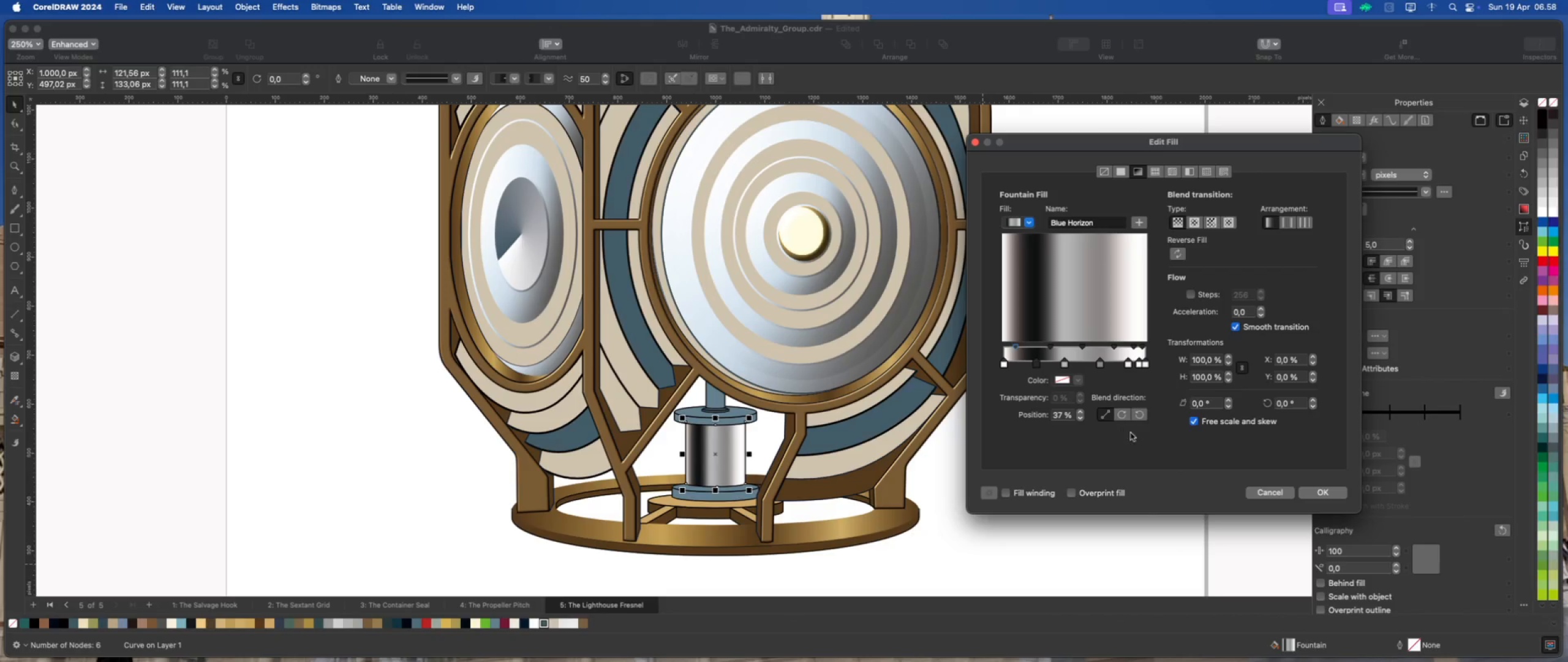 
left_click([1187, 441])
 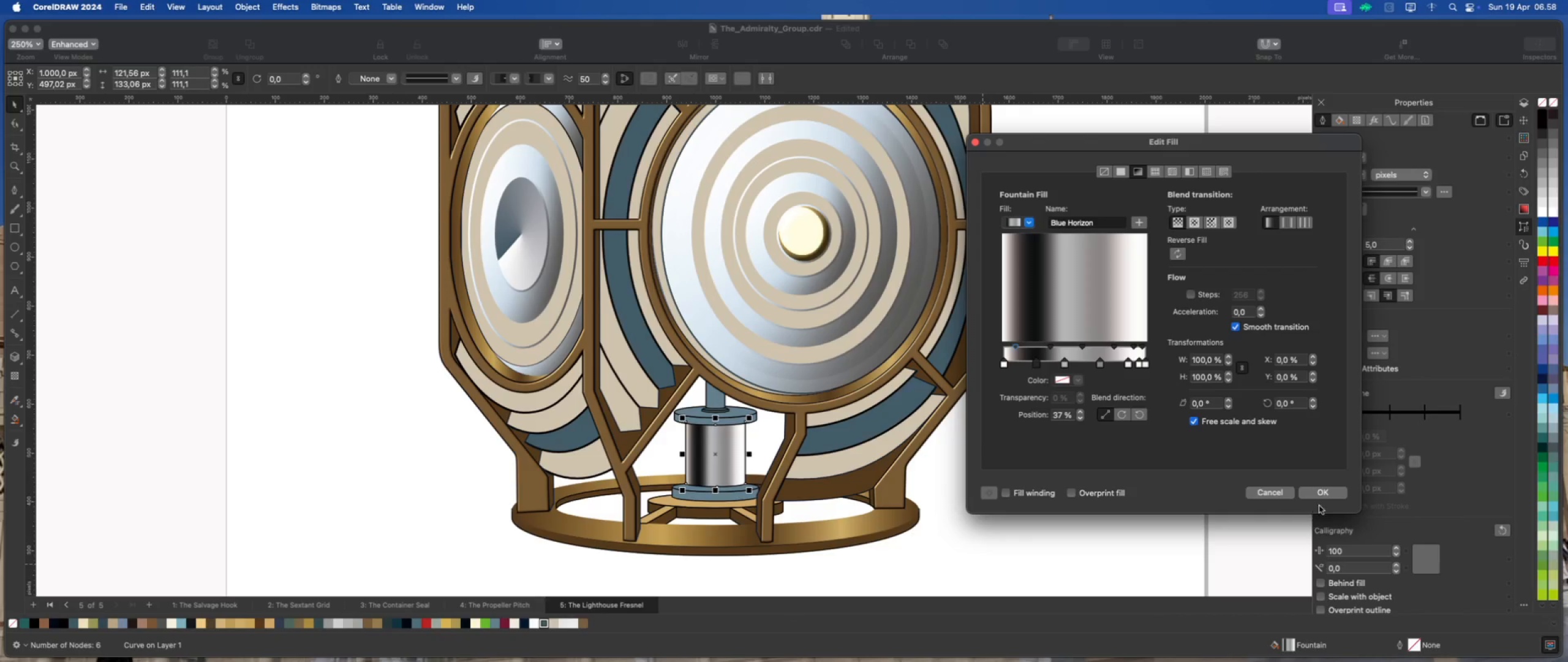 
left_click([1330, 496])
 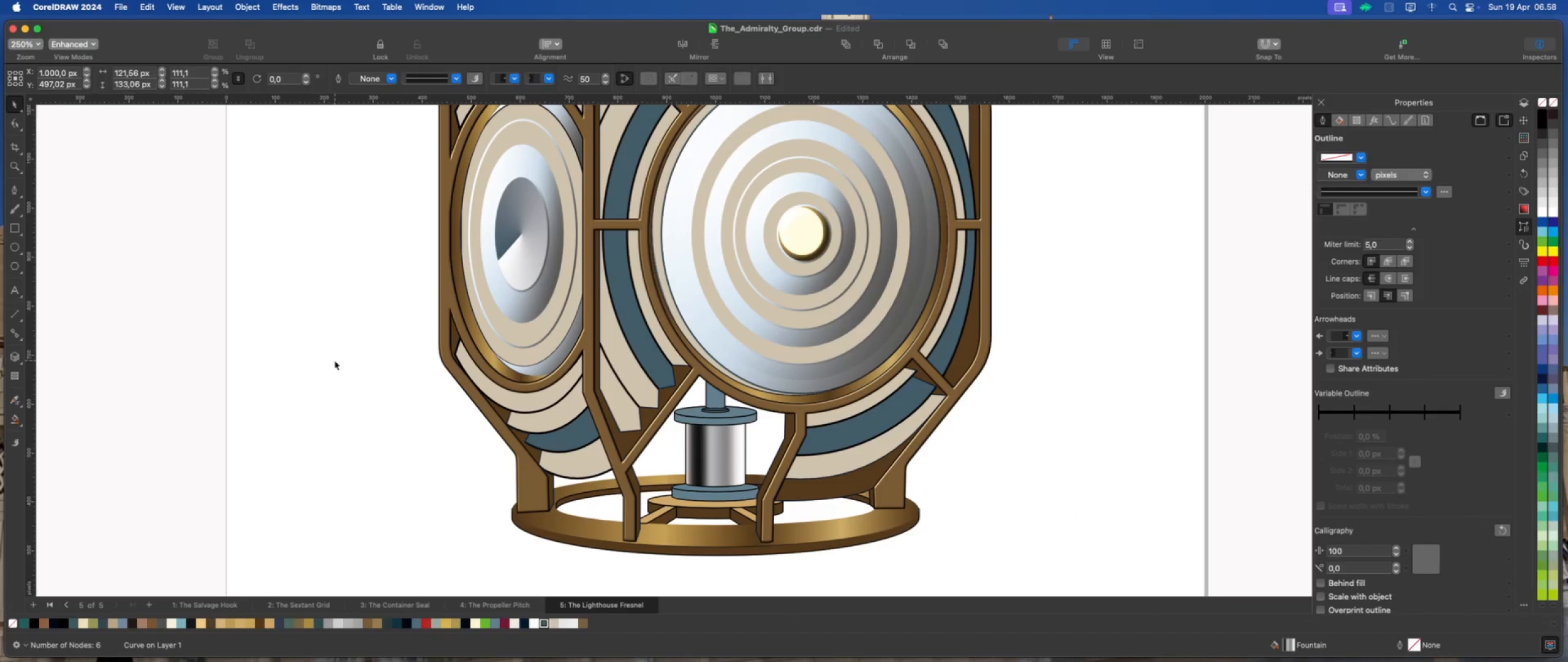 
left_click([13, 400])
 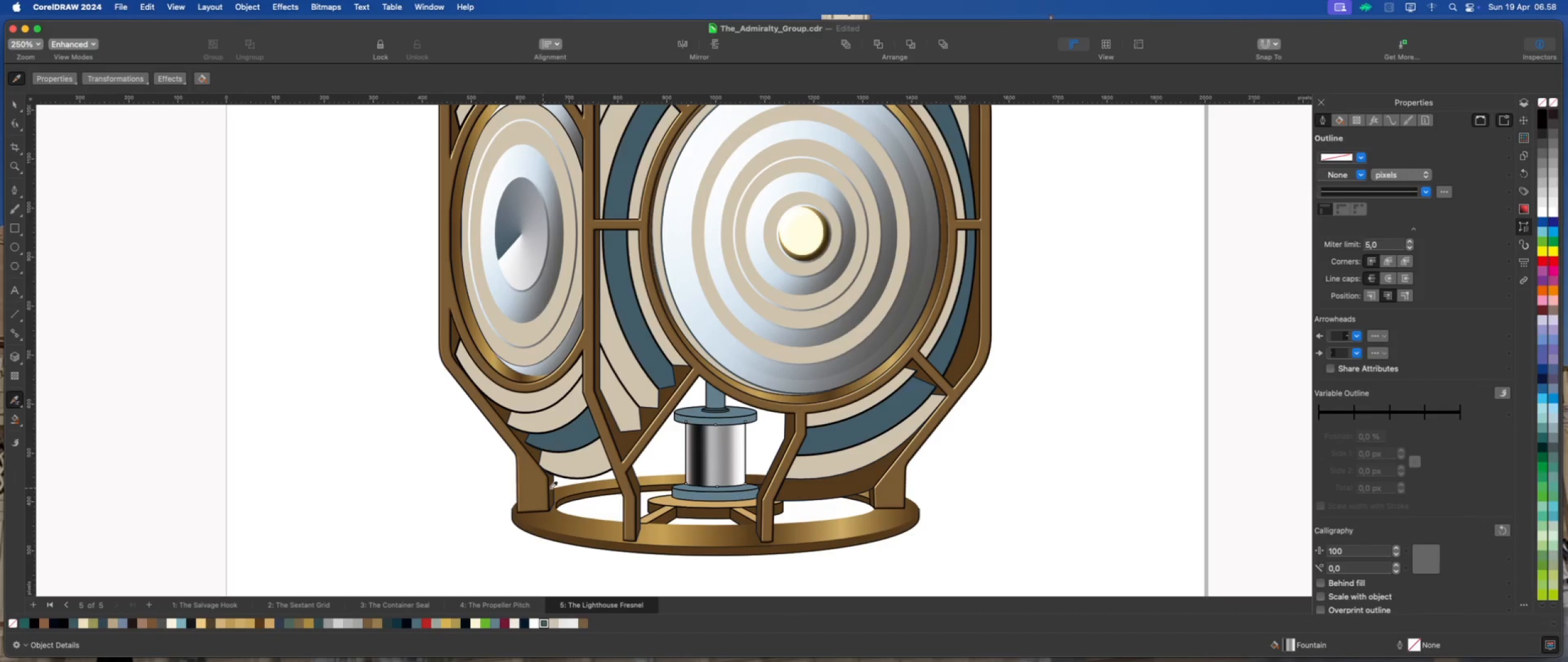 
scroll: coordinate [695, 474], scroll_direction: up, amount: 1.0
 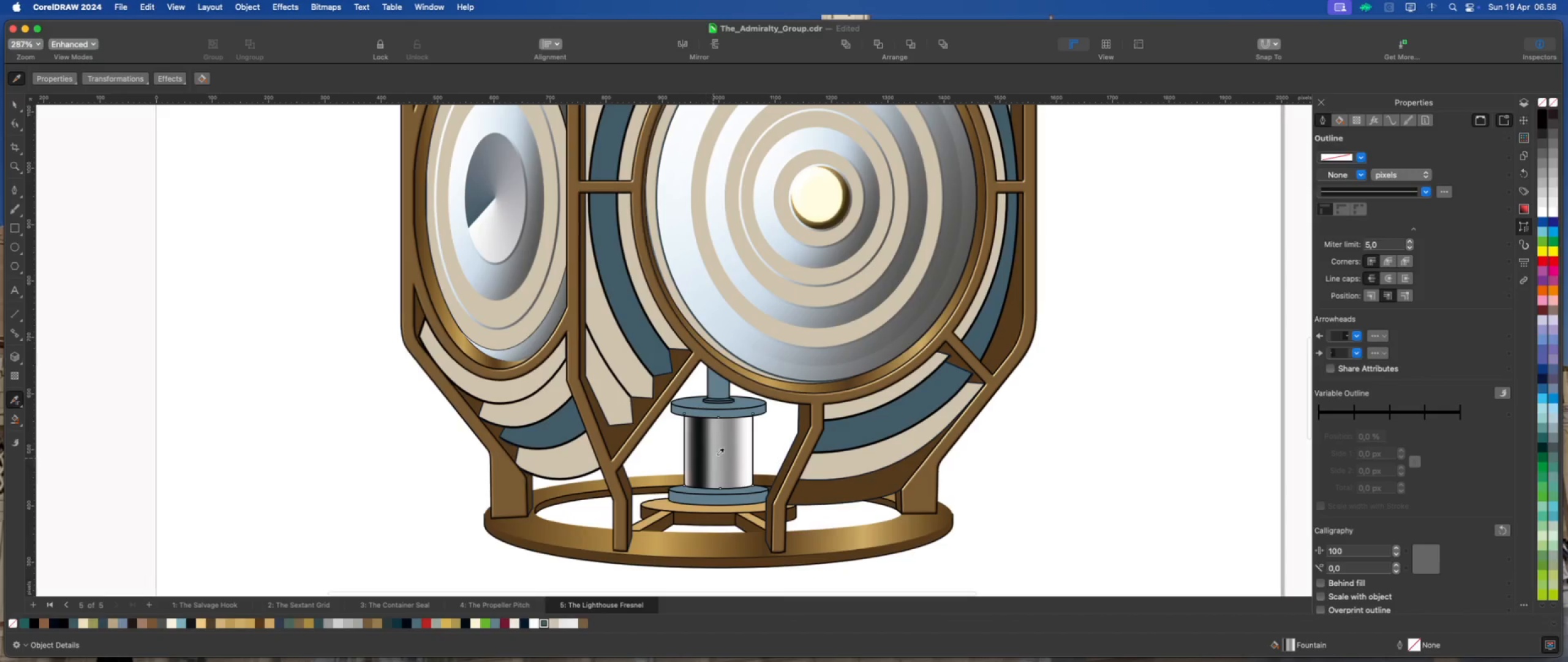 
left_click([717, 455])
 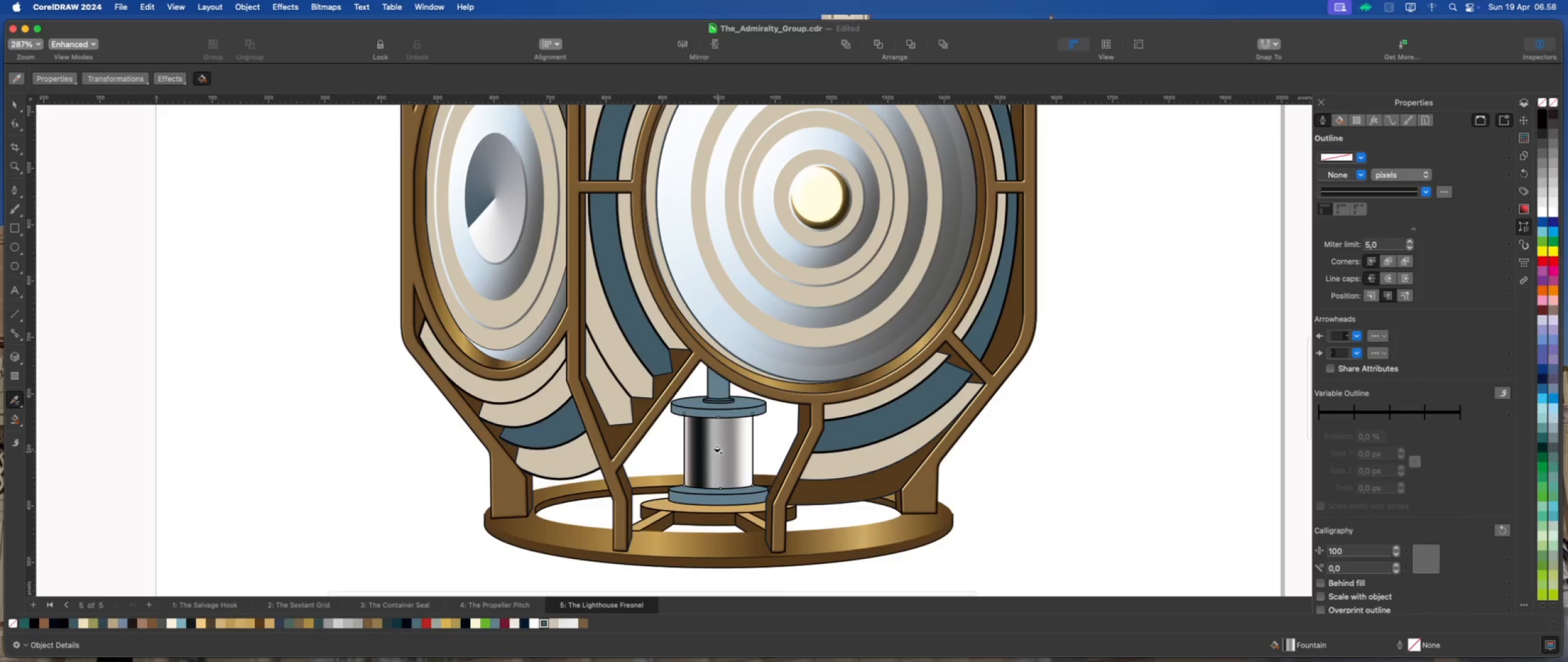 
scroll: coordinate [741, 409], scroll_direction: up, amount: 5.0
 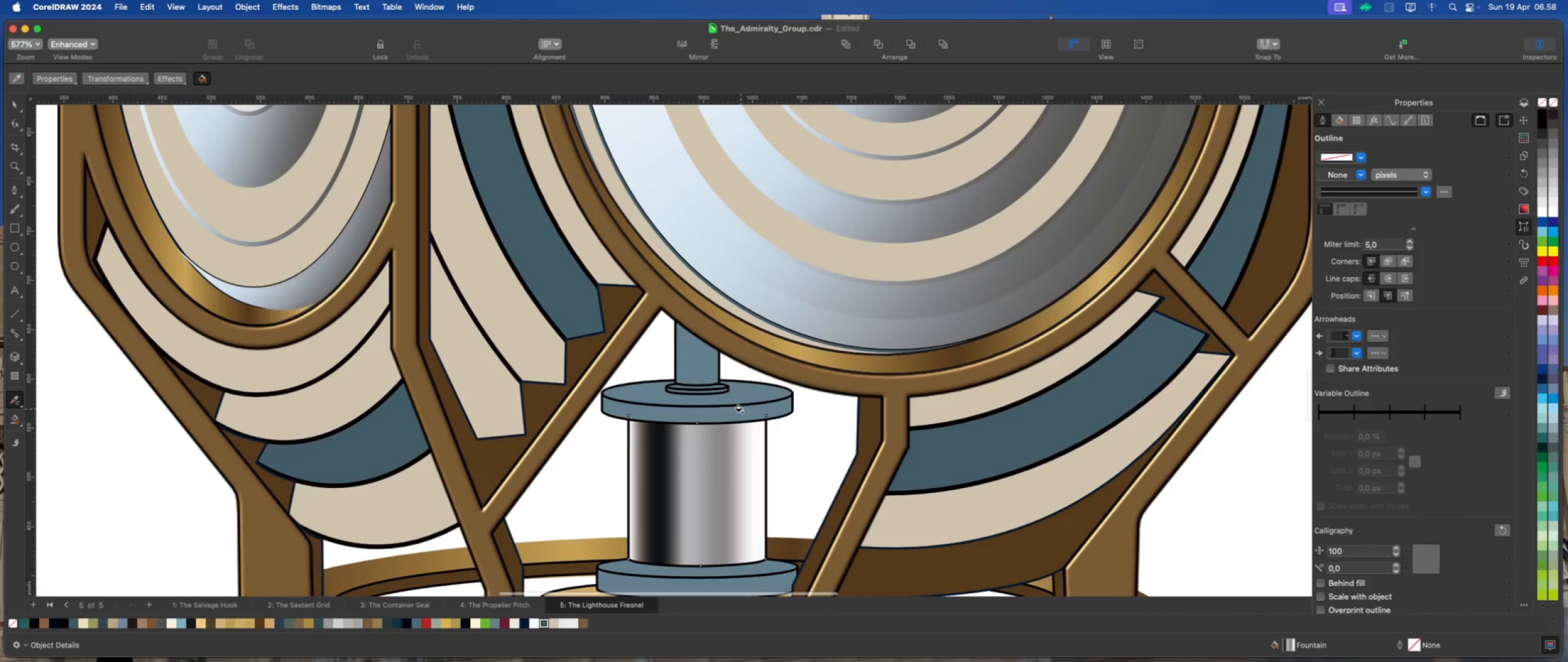 
left_click([741, 409])
 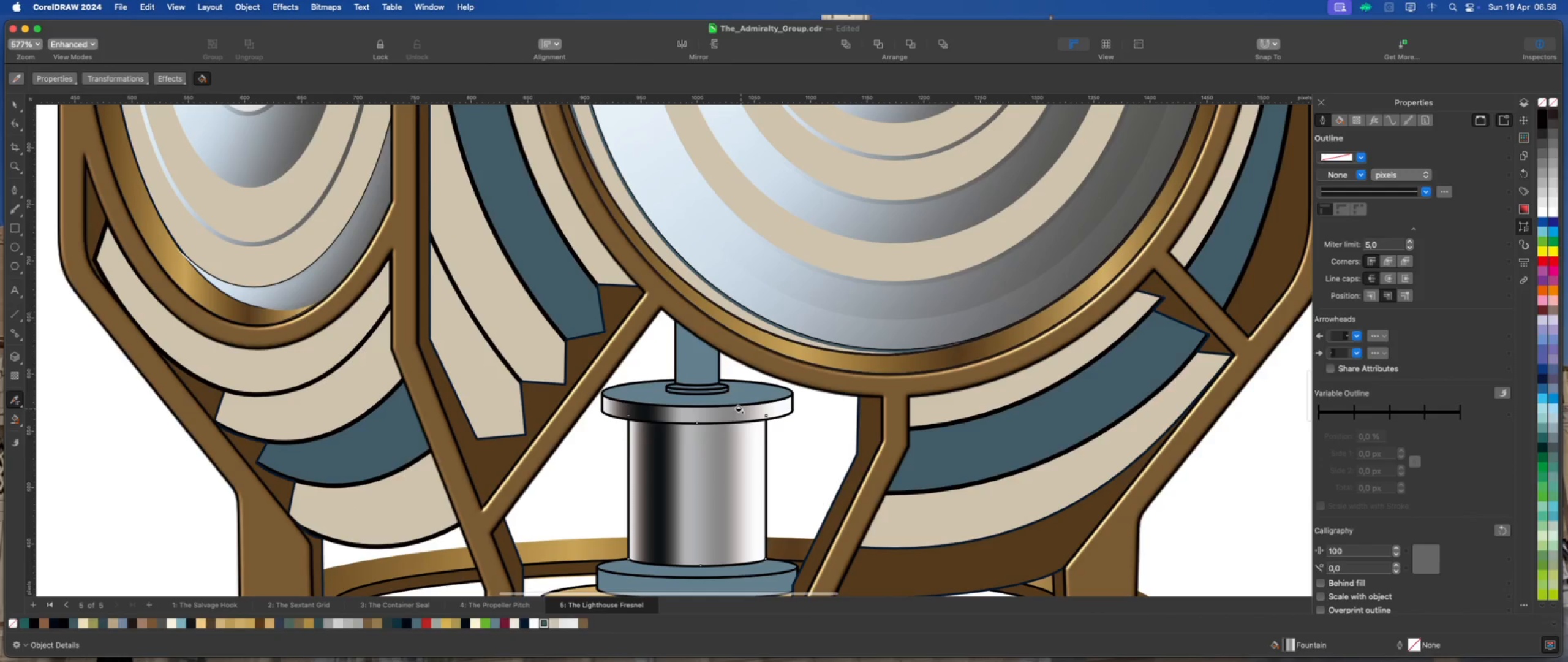 
scroll: coordinate [741, 409], scroll_direction: up, amount: 1.0
 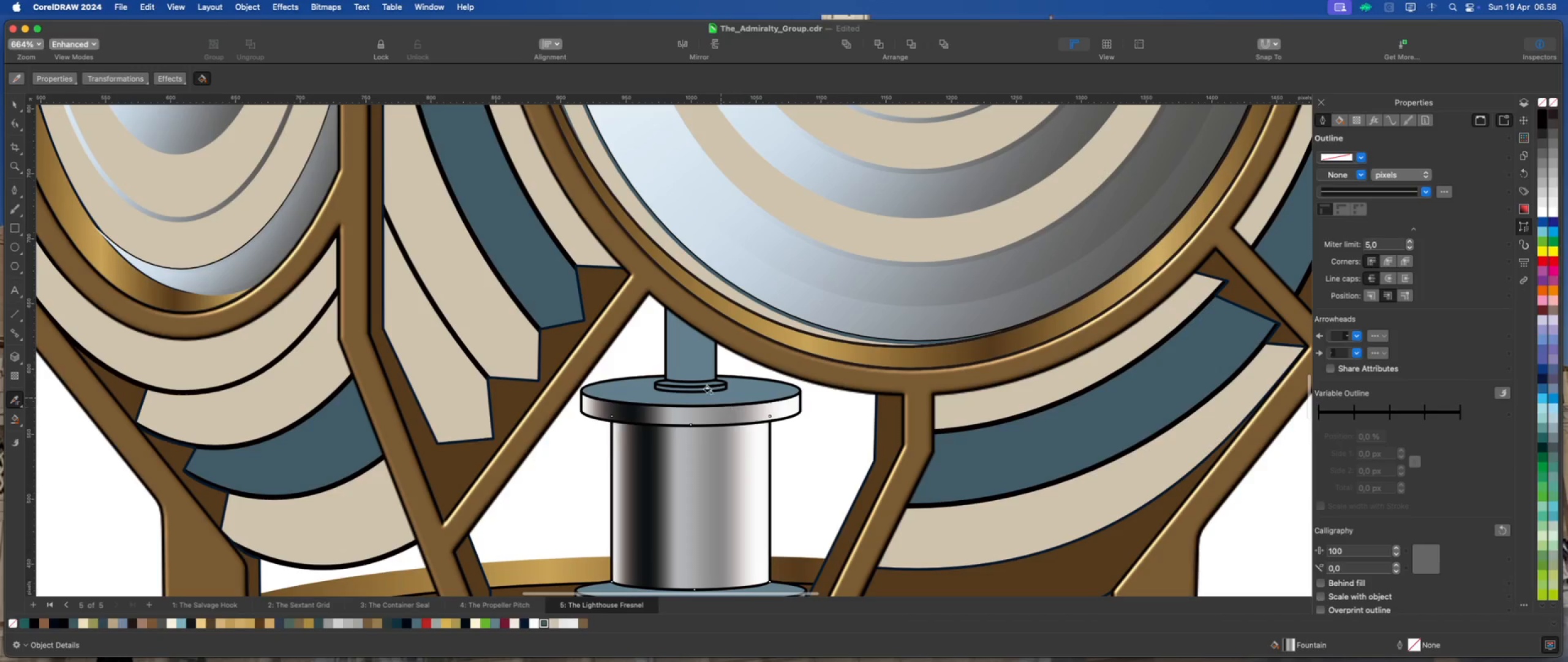 
left_click([691, 359])
 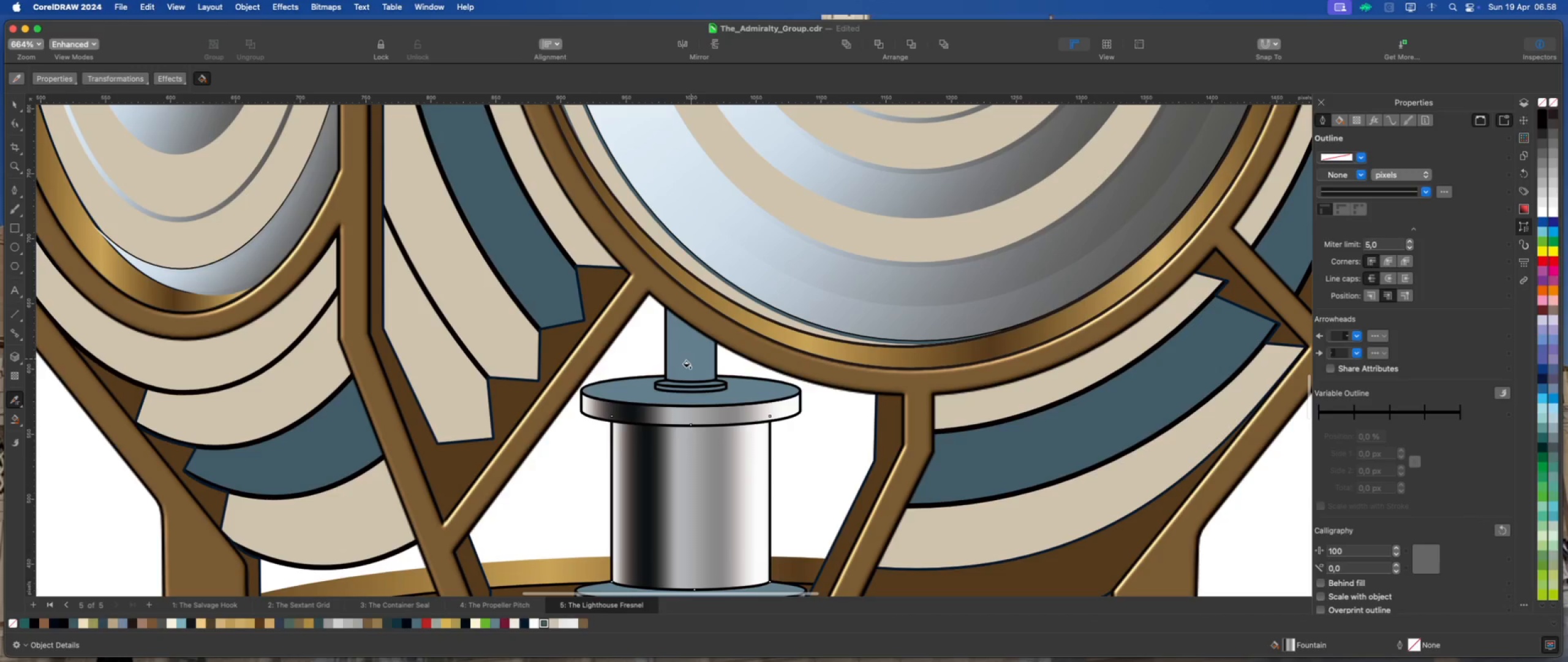 
scroll: coordinate [688, 364], scroll_direction: up, amount: 2.0
 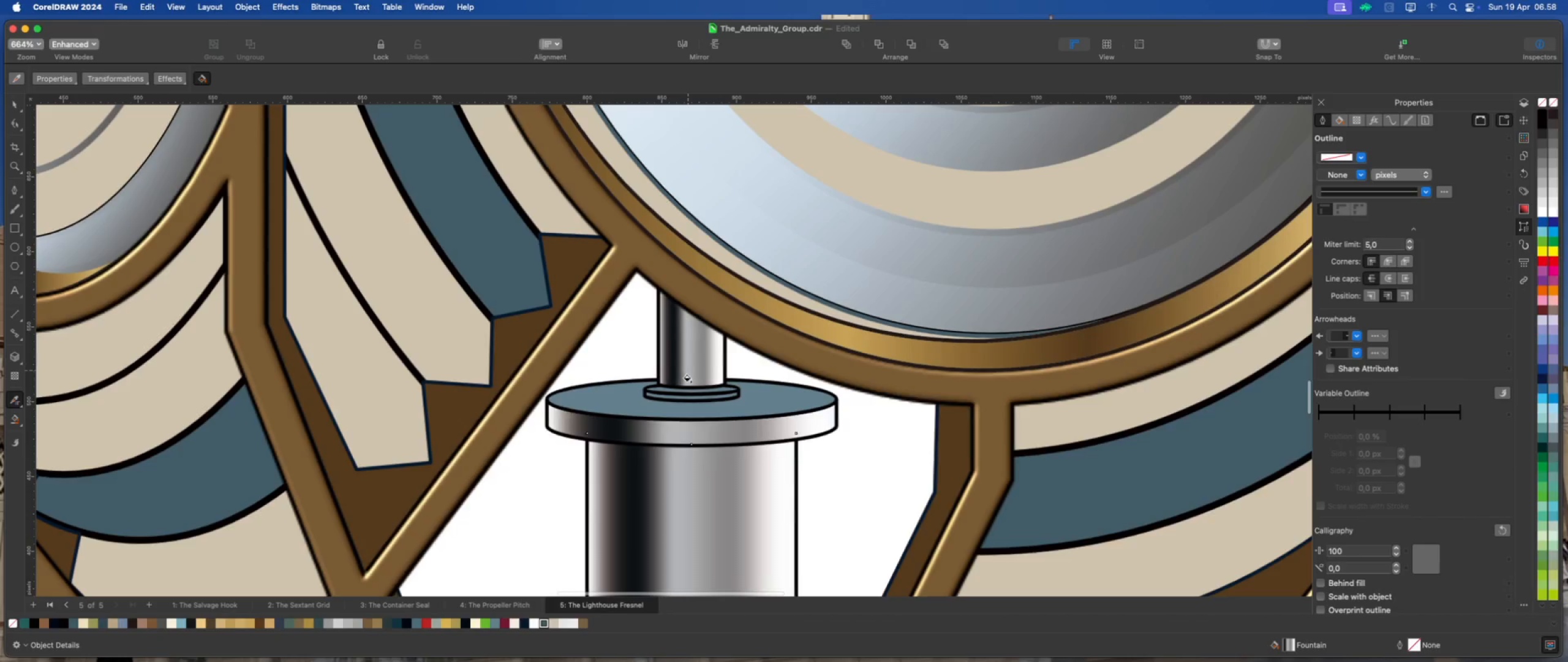 
left_click([692, 400])
 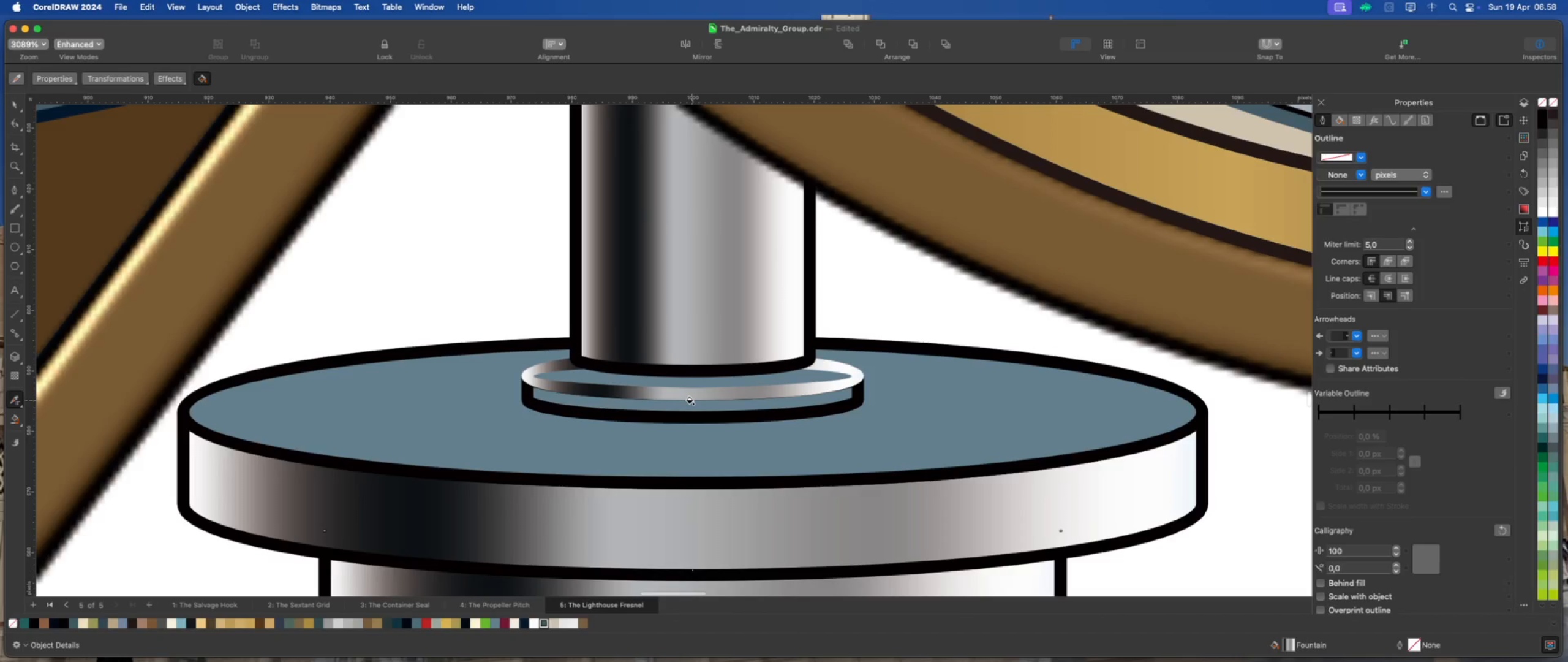 
scroll: coordinate [692, 400], scroll_direction: up, amount: 9.0
 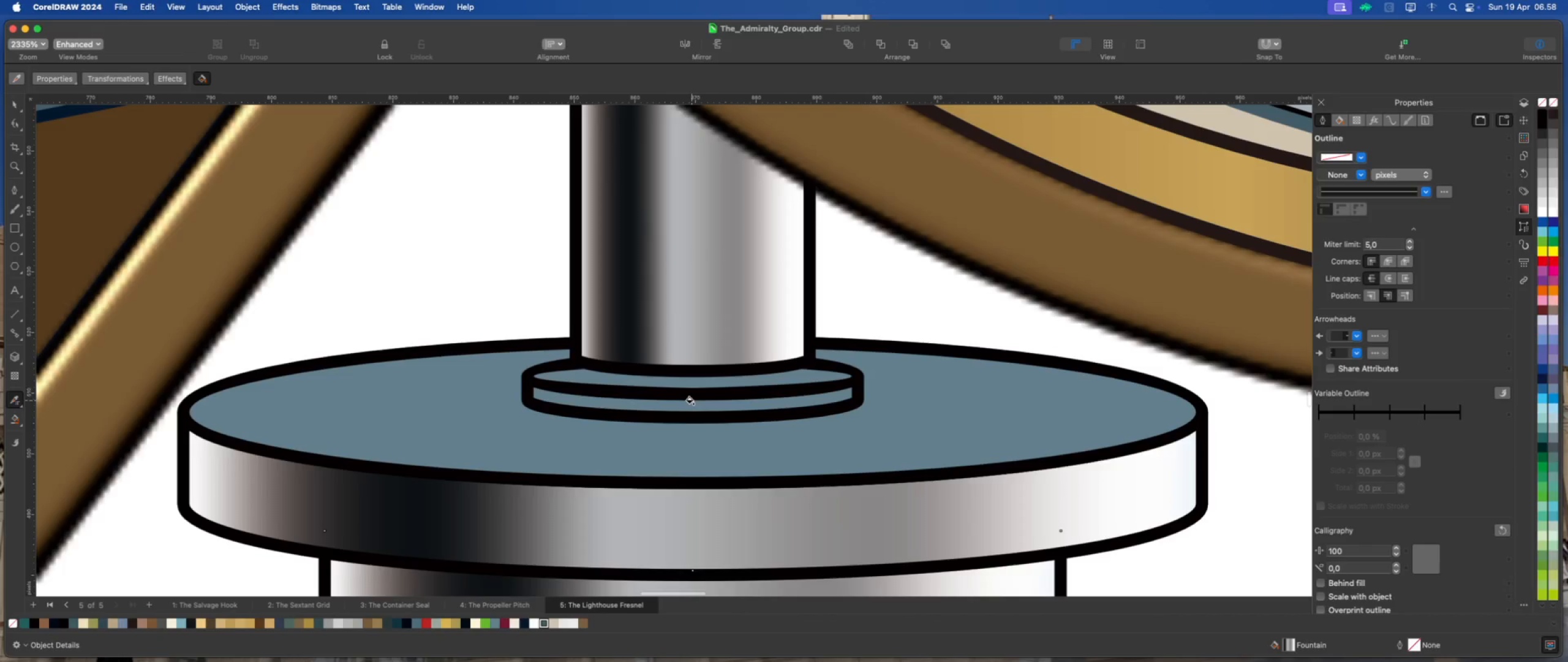 
left_click([691, 406])
 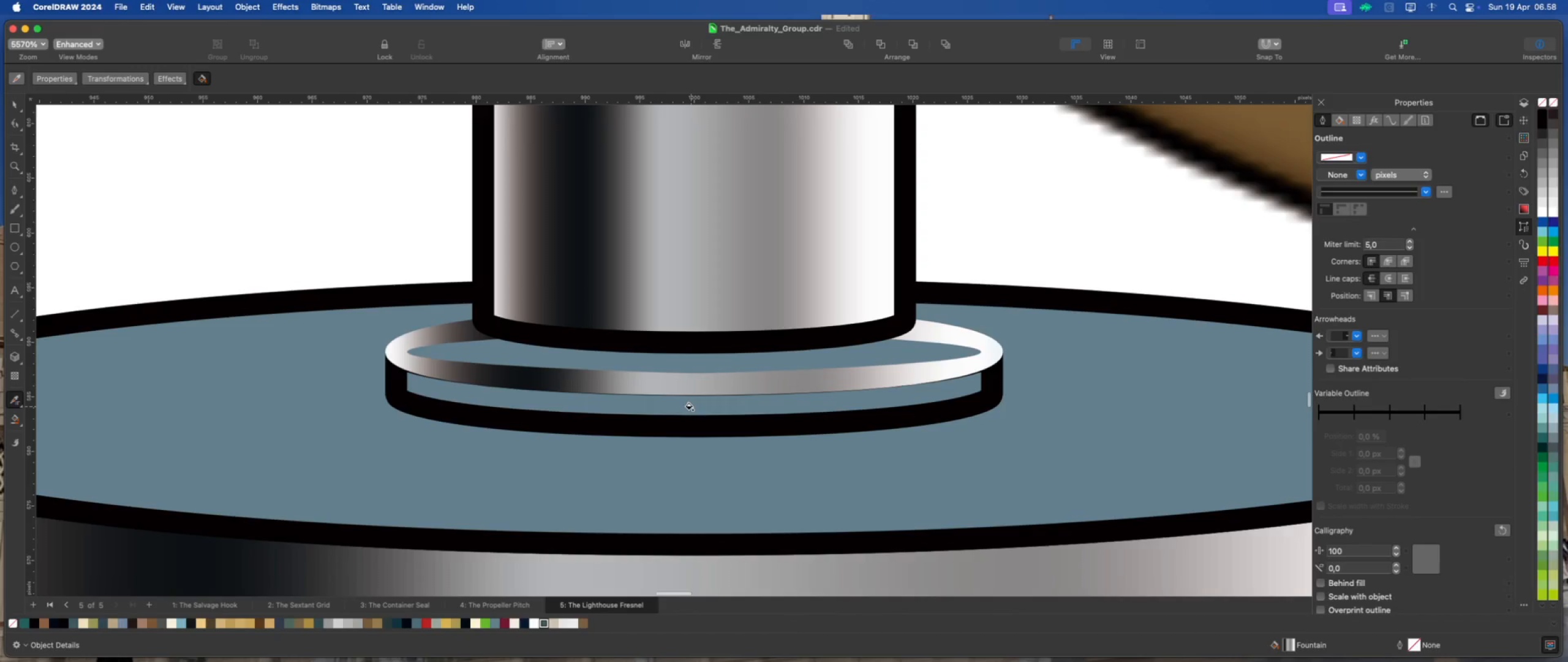 
scroll: coordinate [692, 406], scroll_direction: up, amount: 8.0
 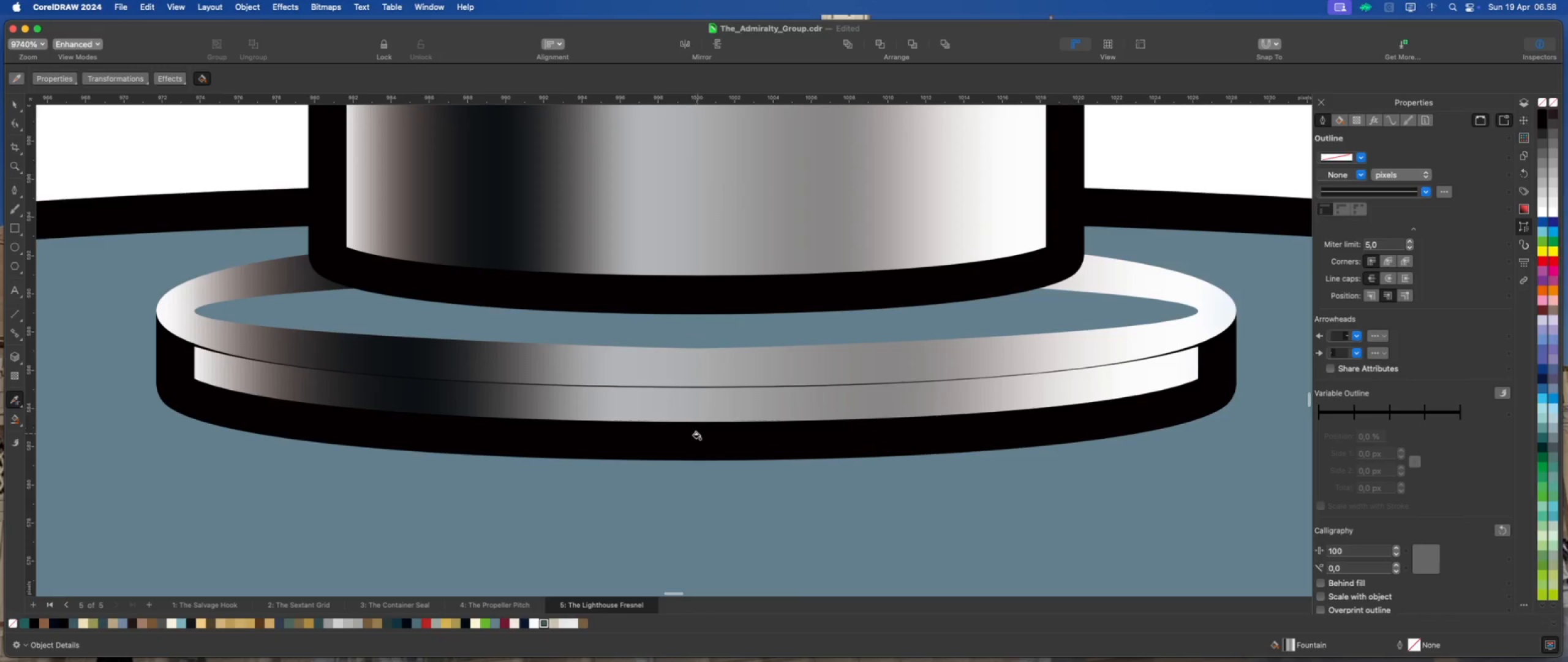 
left_click([698, 436])
 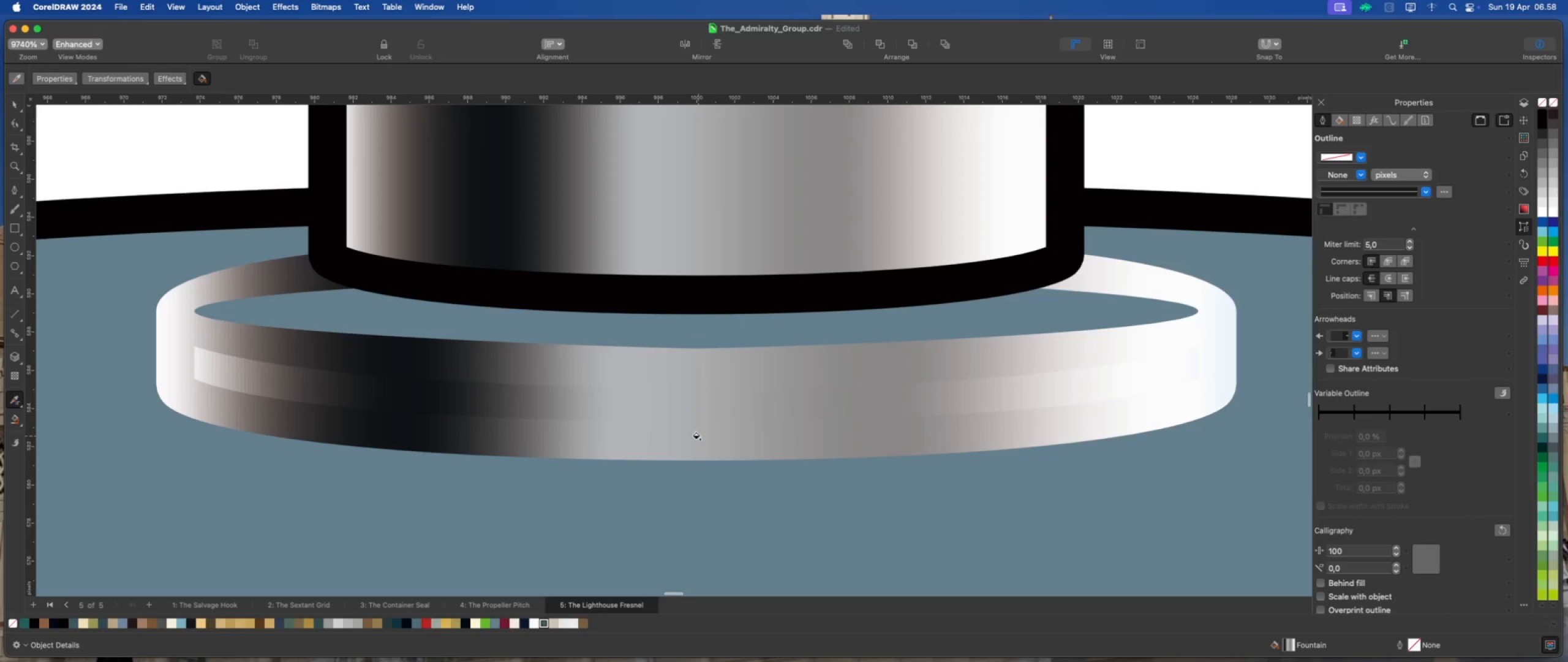 
scroll: coordinate [698, 435], scroll_direction: down, amount: 5.0
 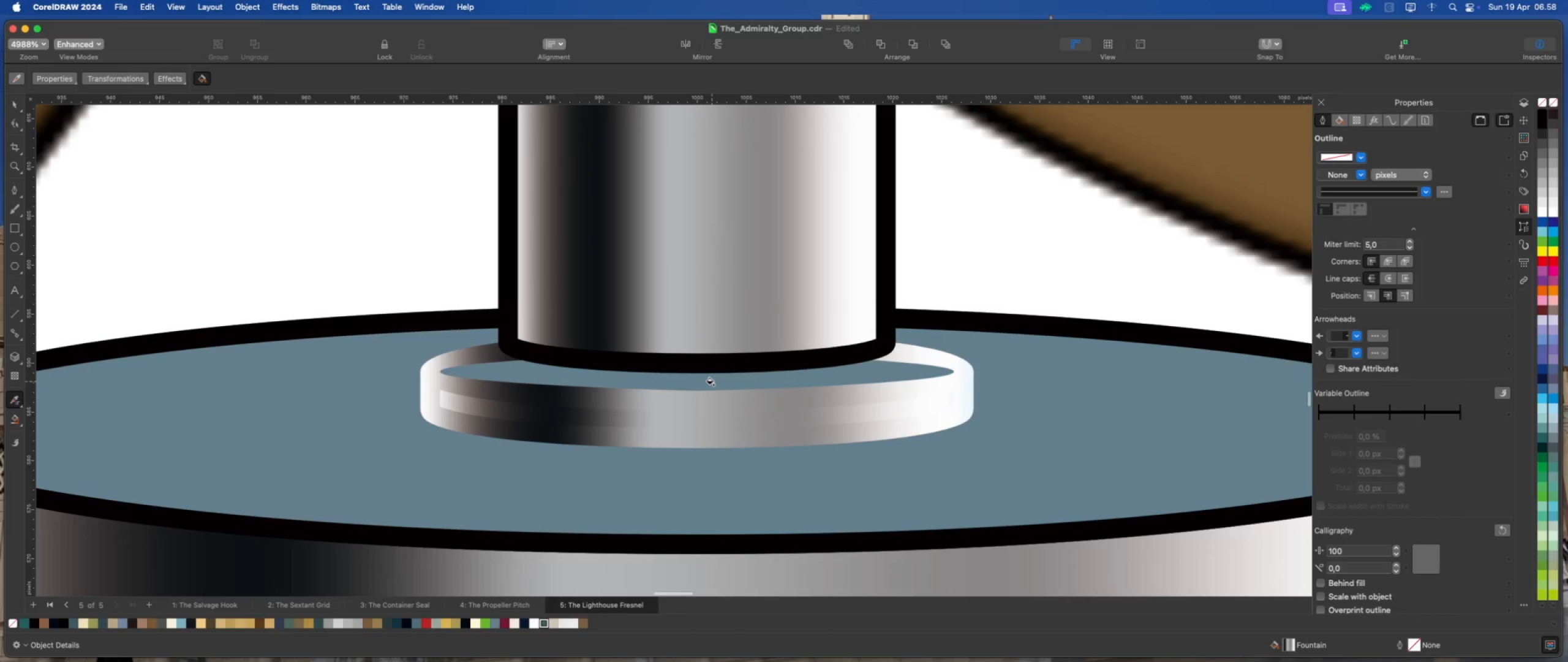 
key(Meta+Z)
 